 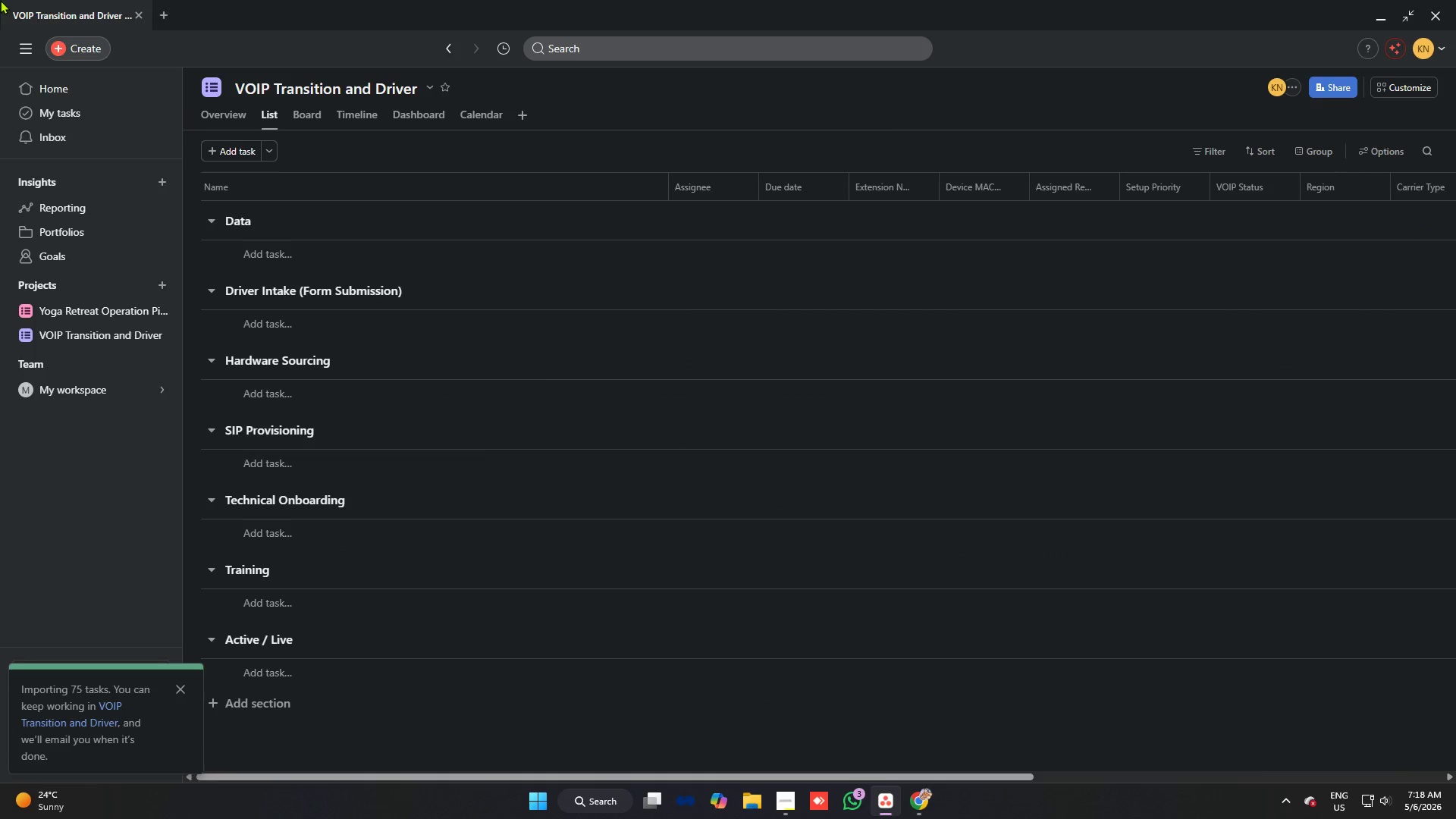 
left_click([314, 119])
 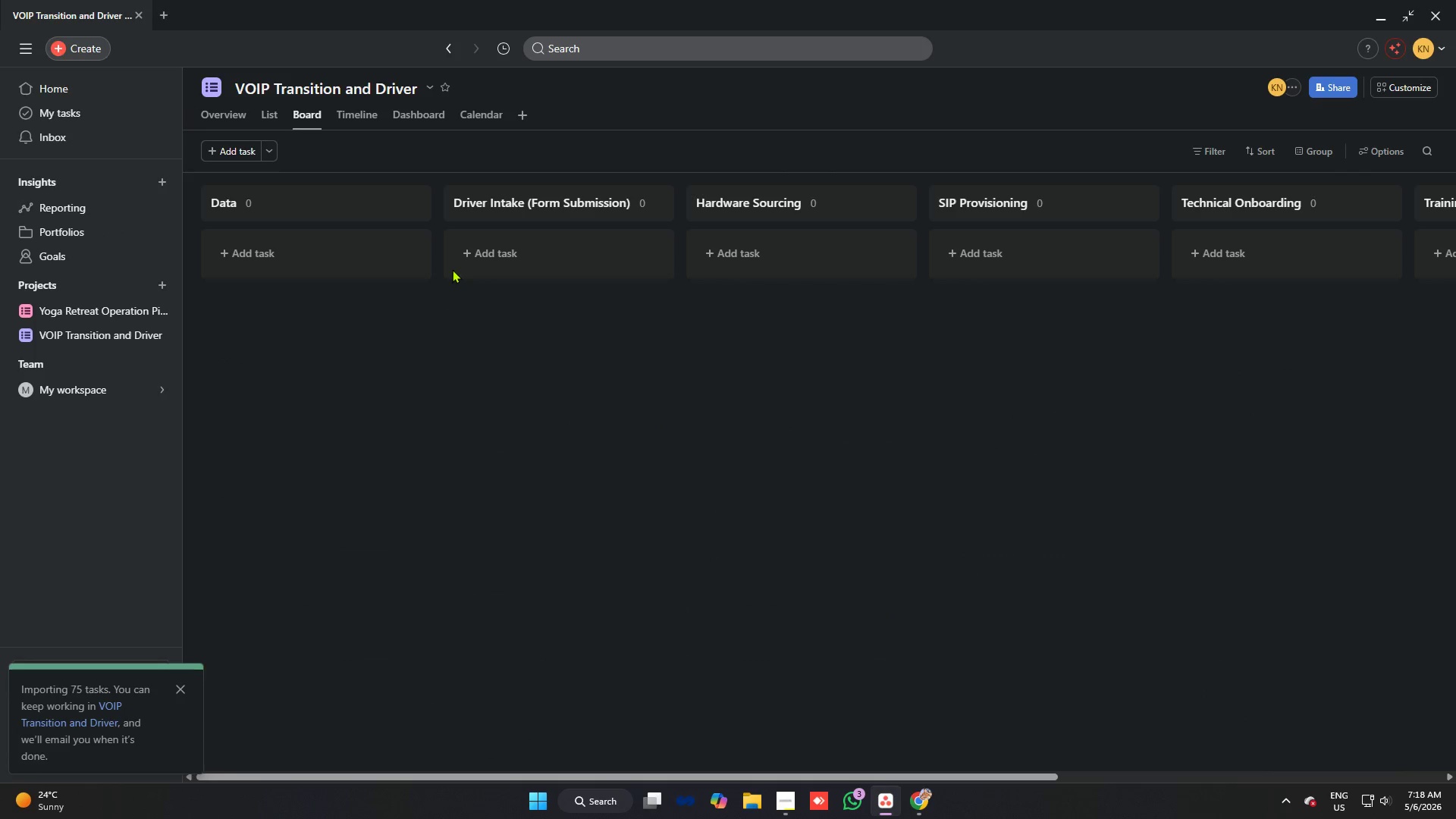 
mouse_move([453, 275])
 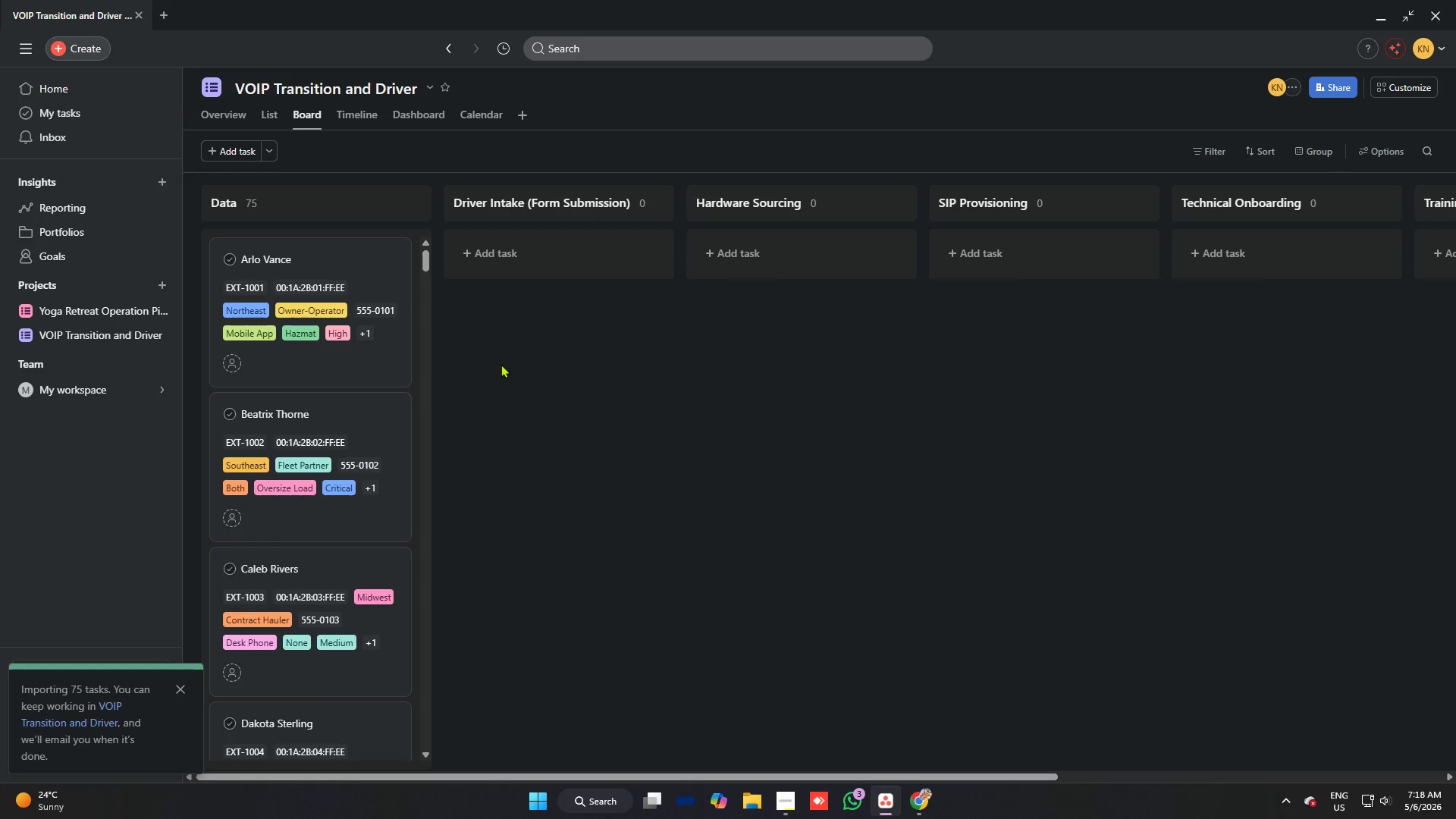 
scroll: coordinate [317, 374], scroll_direction: up, amount: 5.0
 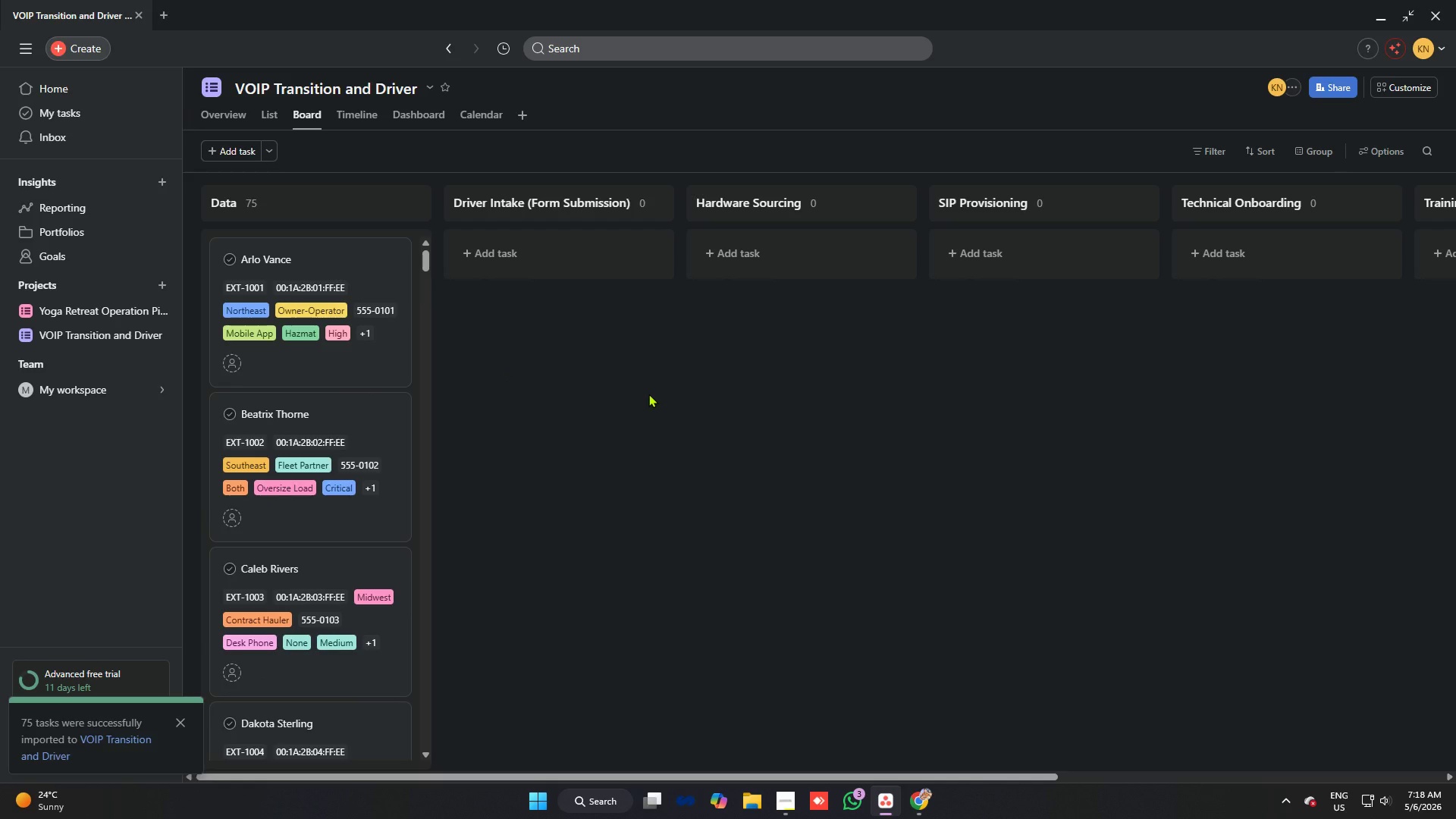 
left_click([580, 392])
 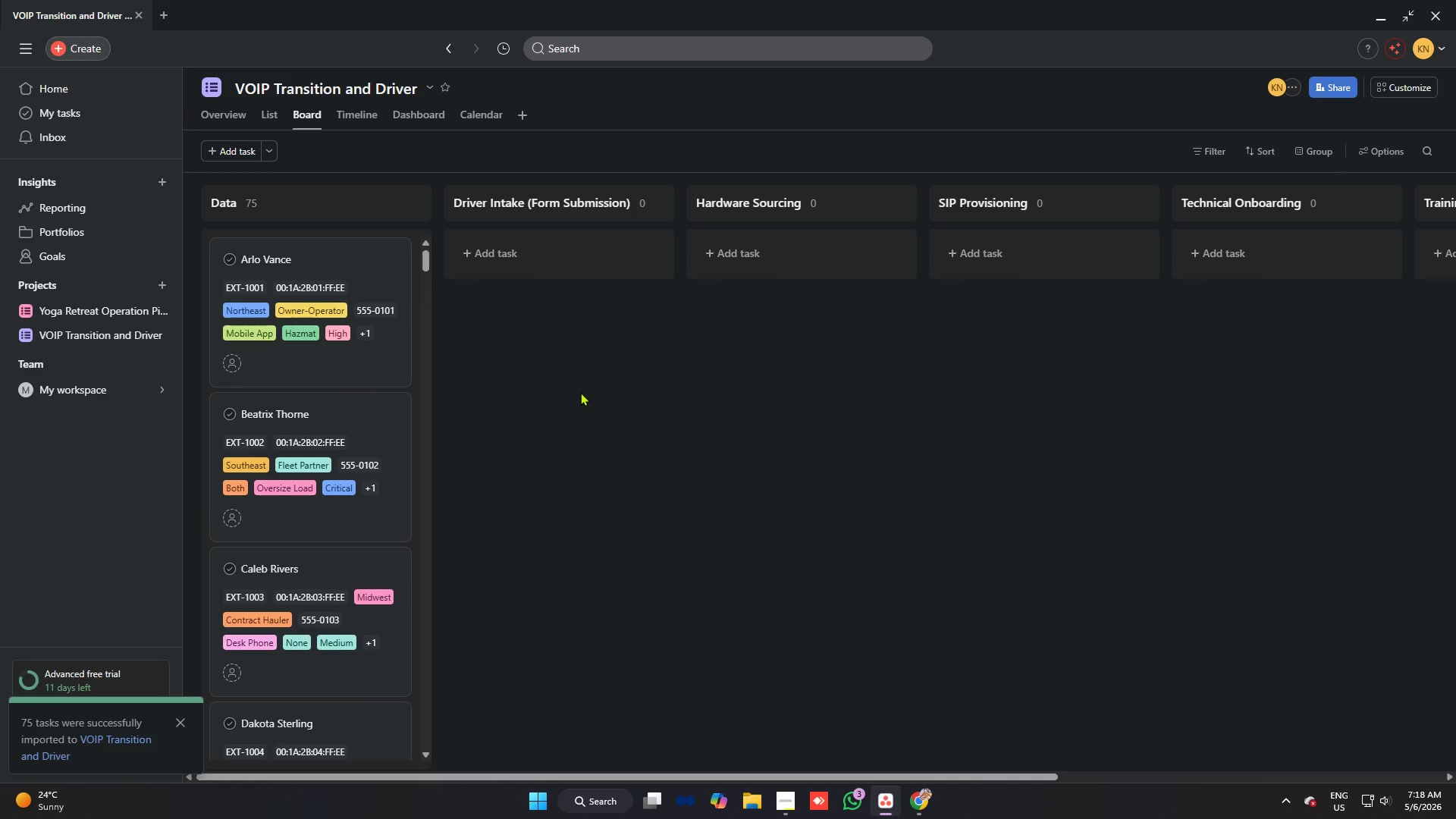 
left_click([580, 392])
 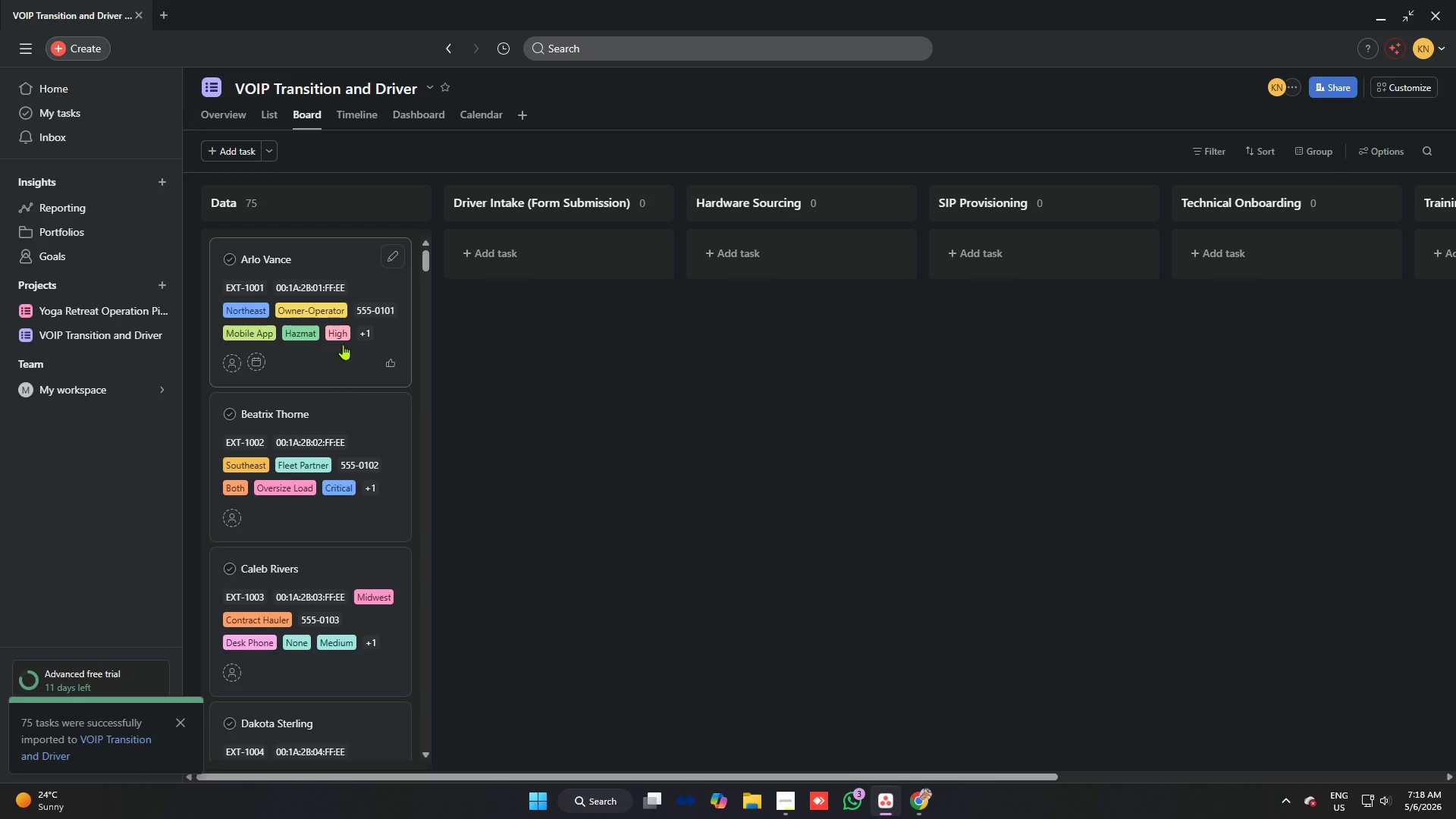 
mouse_move([347, 313])
 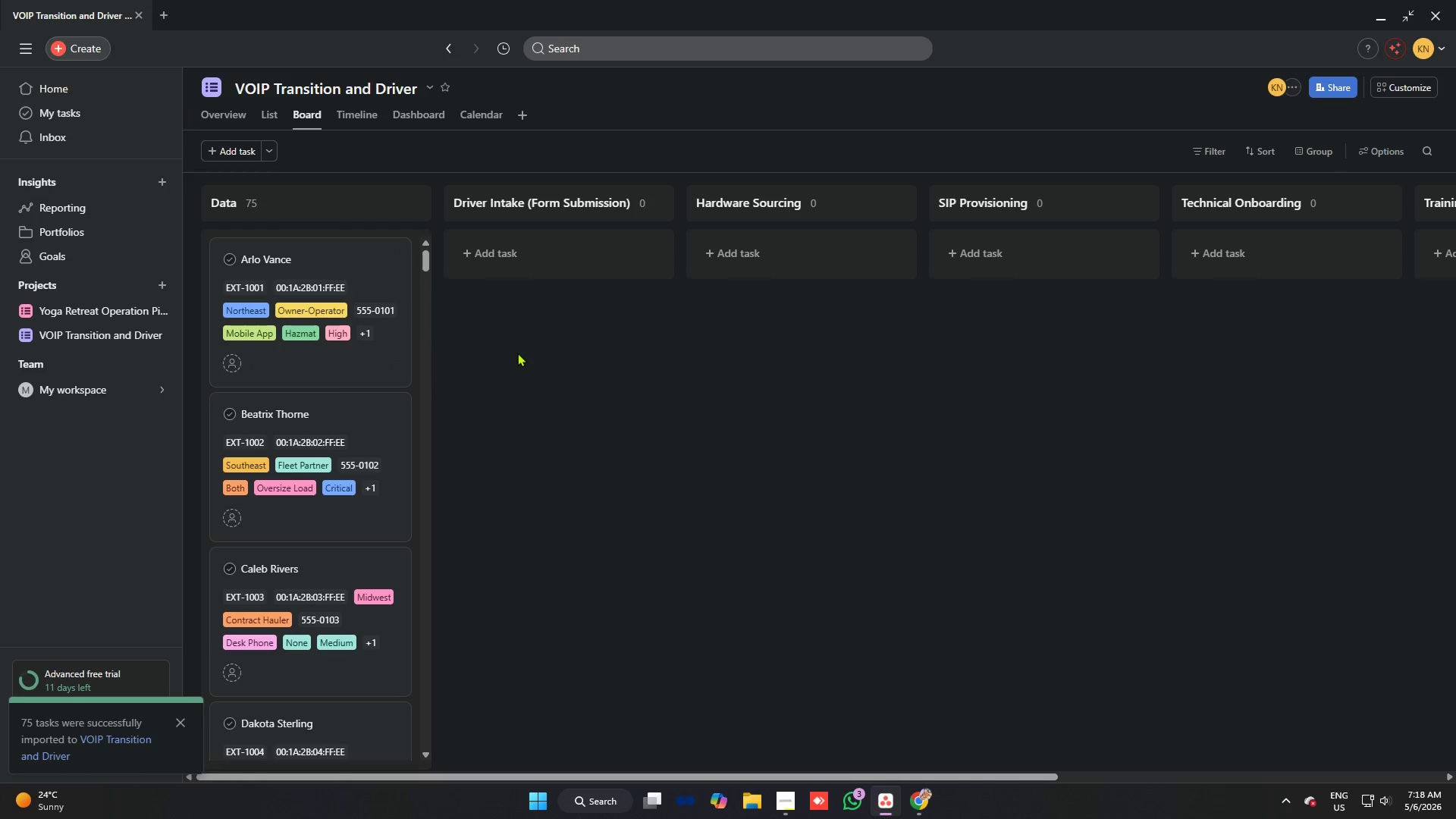 
left_click([517, 353])
 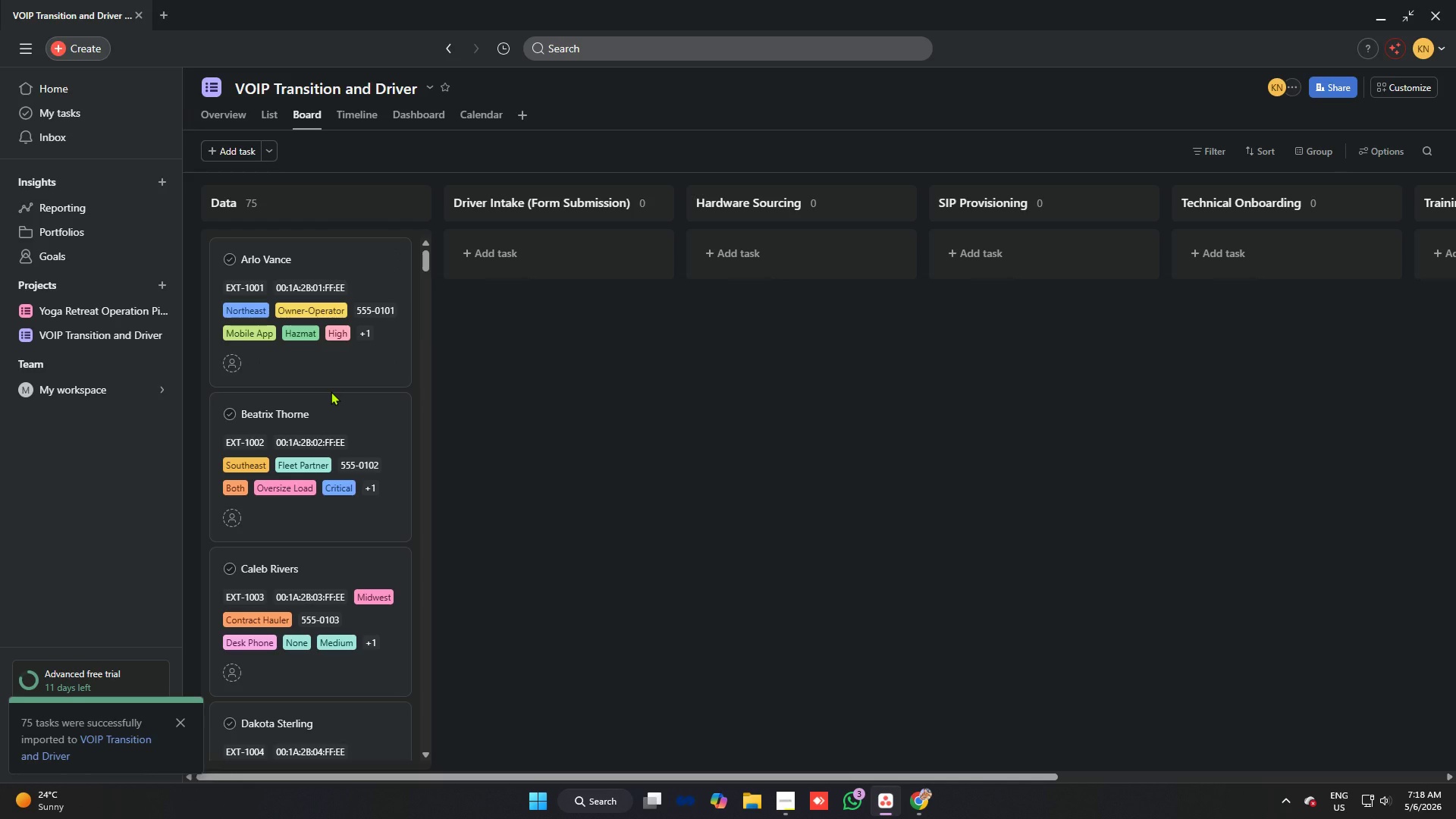 
wait(8.42)
 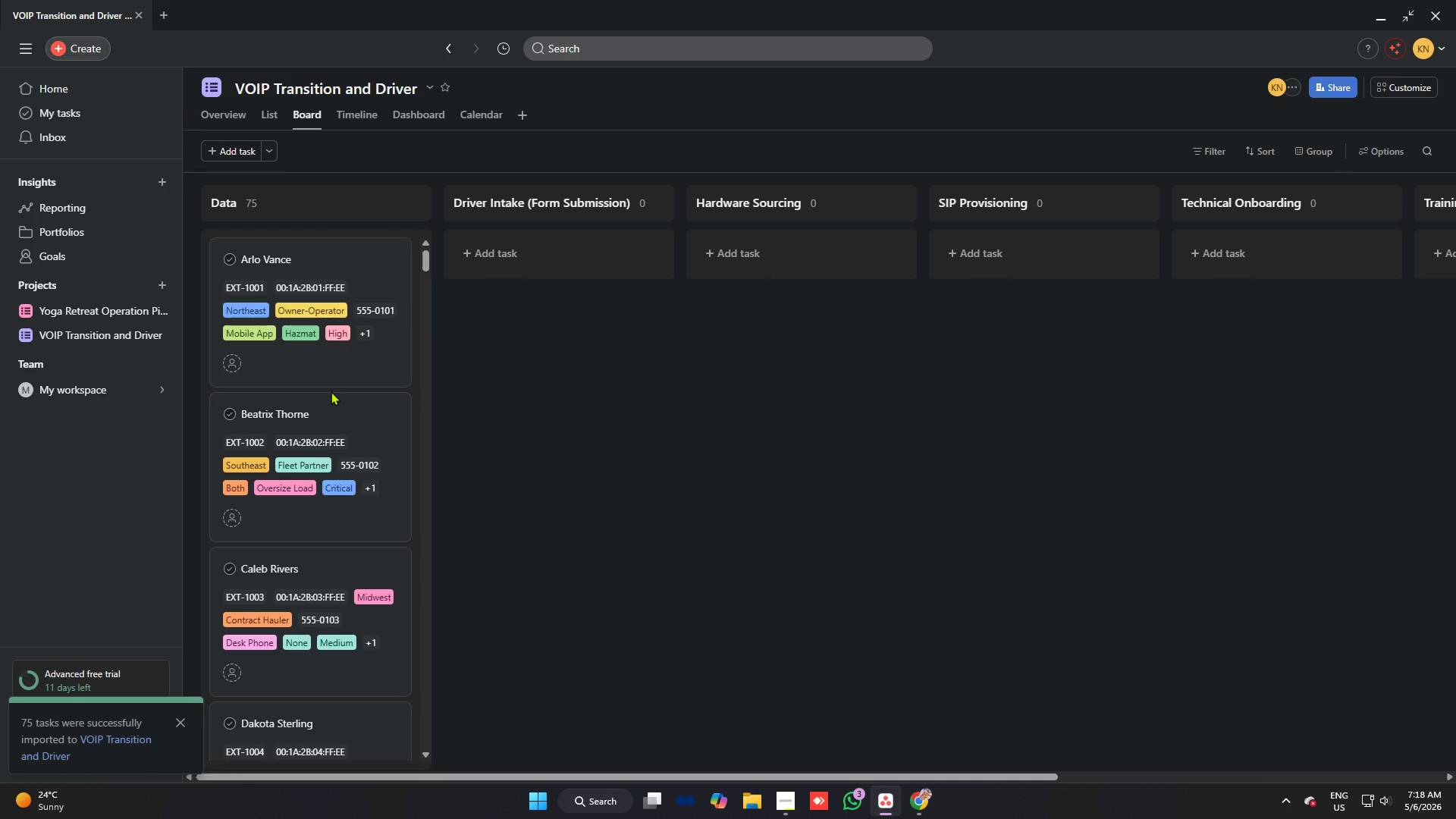 
left_click([553, 420])
 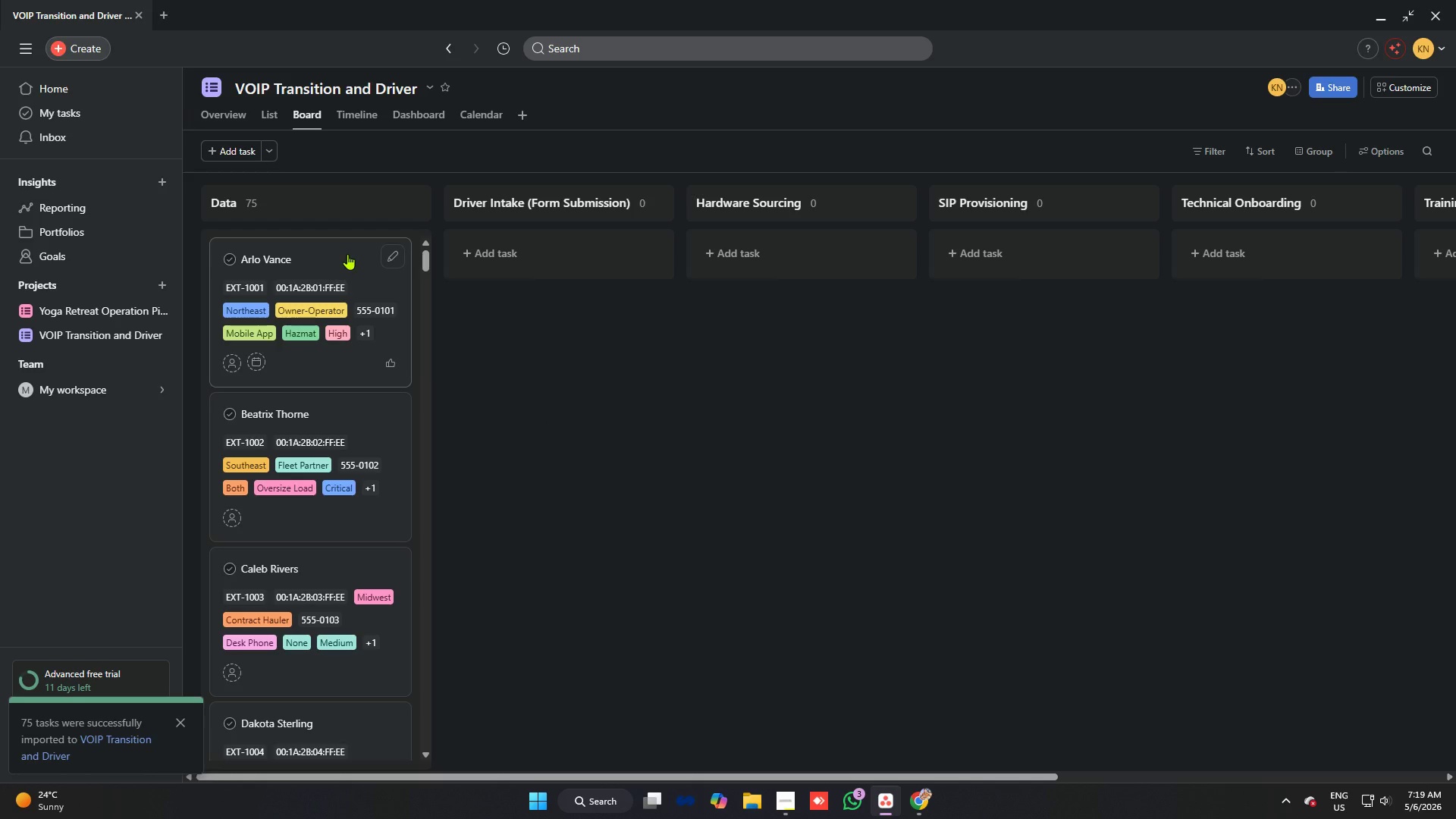 
left_click([1413, 89])
 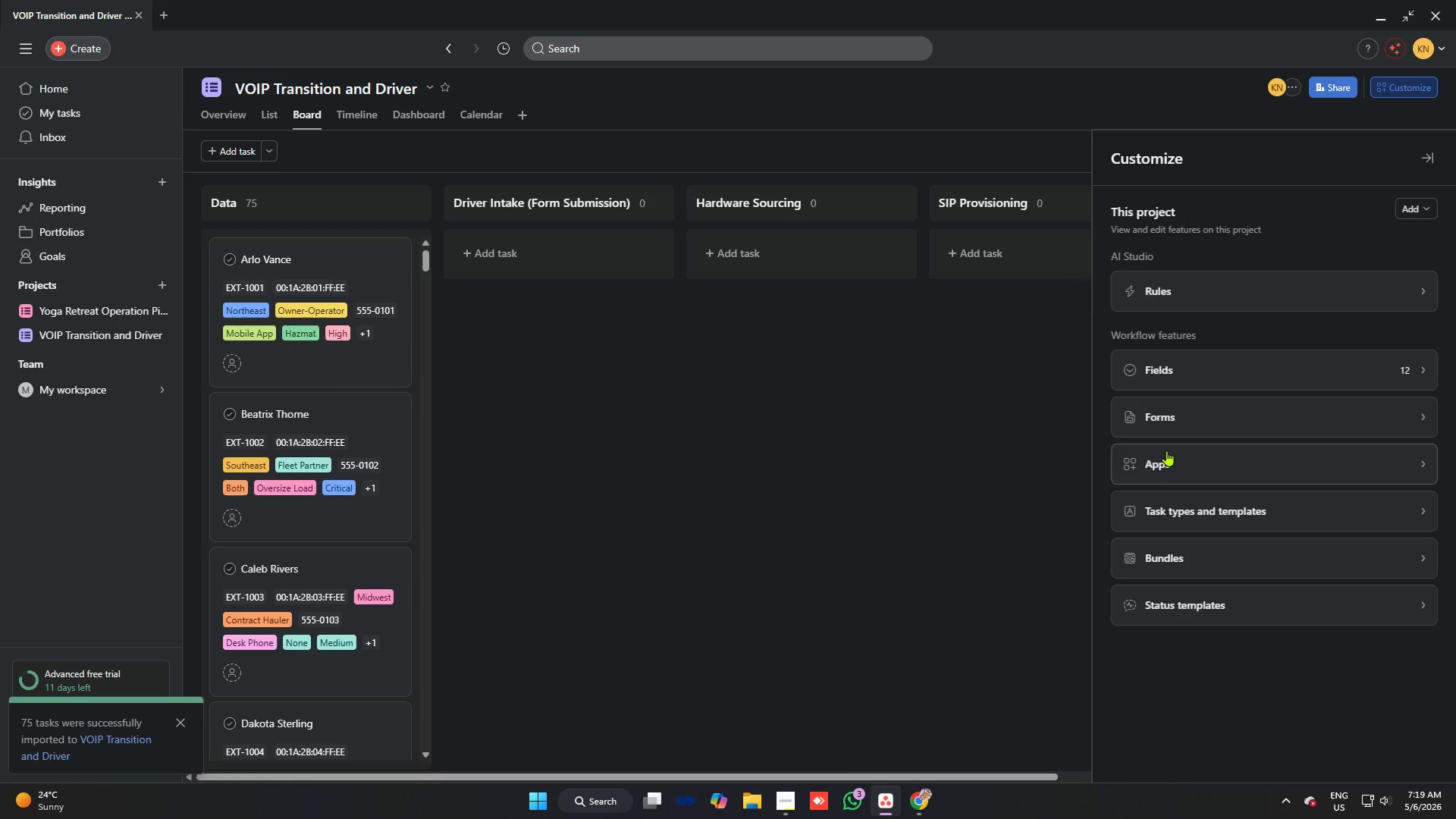 
left_click([1178, 425])
 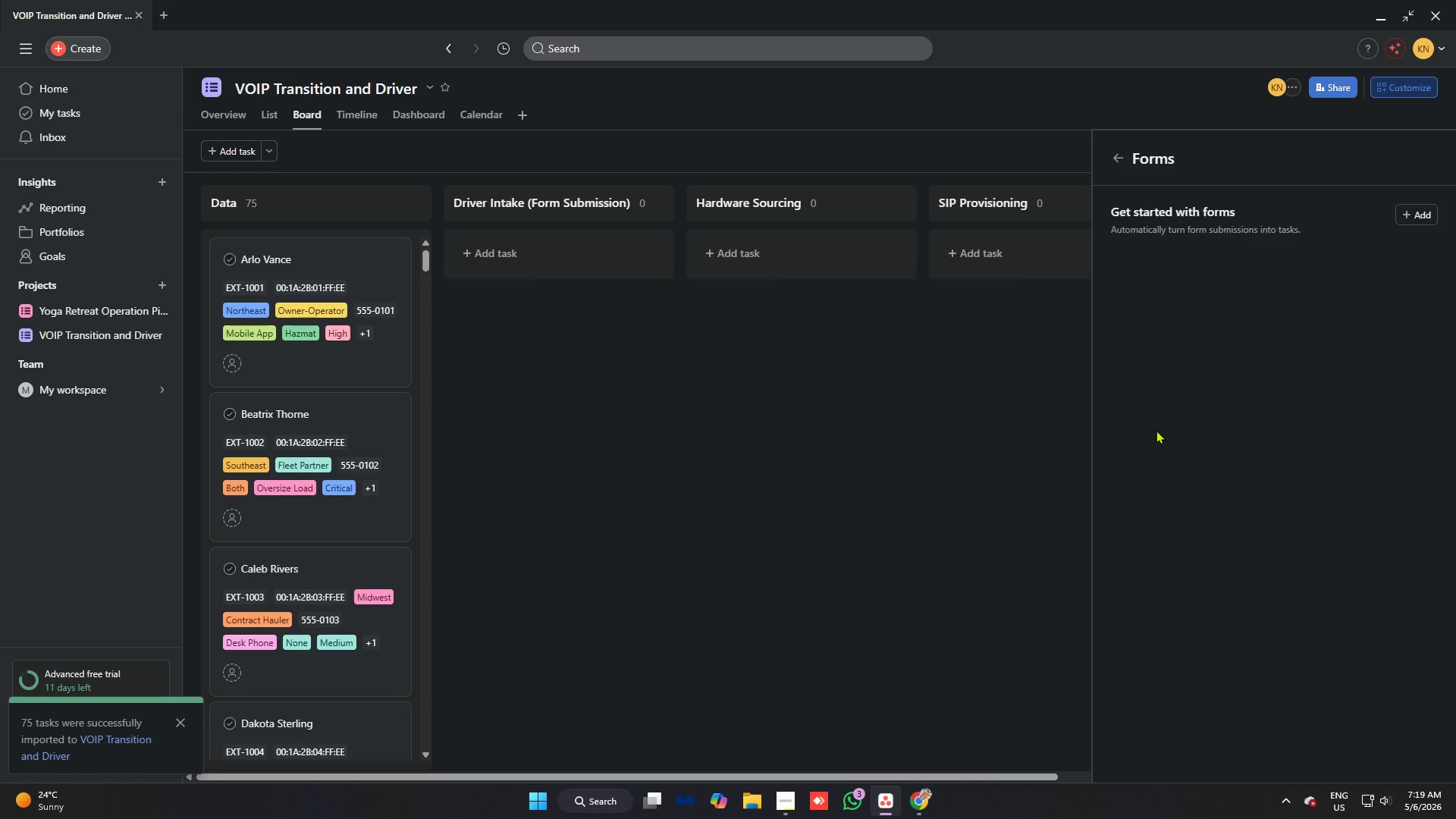 
wait(7.31)
 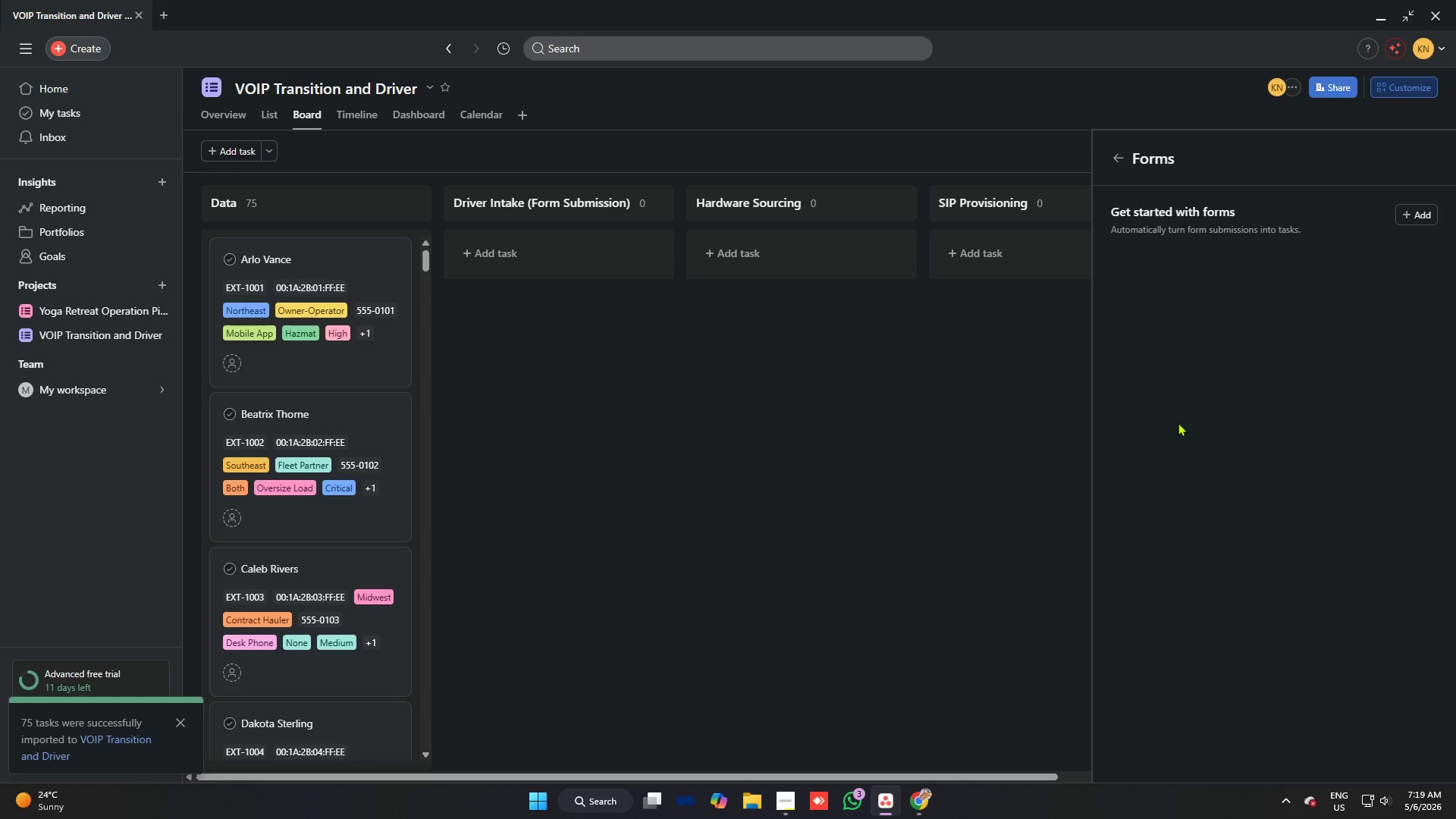 
left_click([1119, 155])
 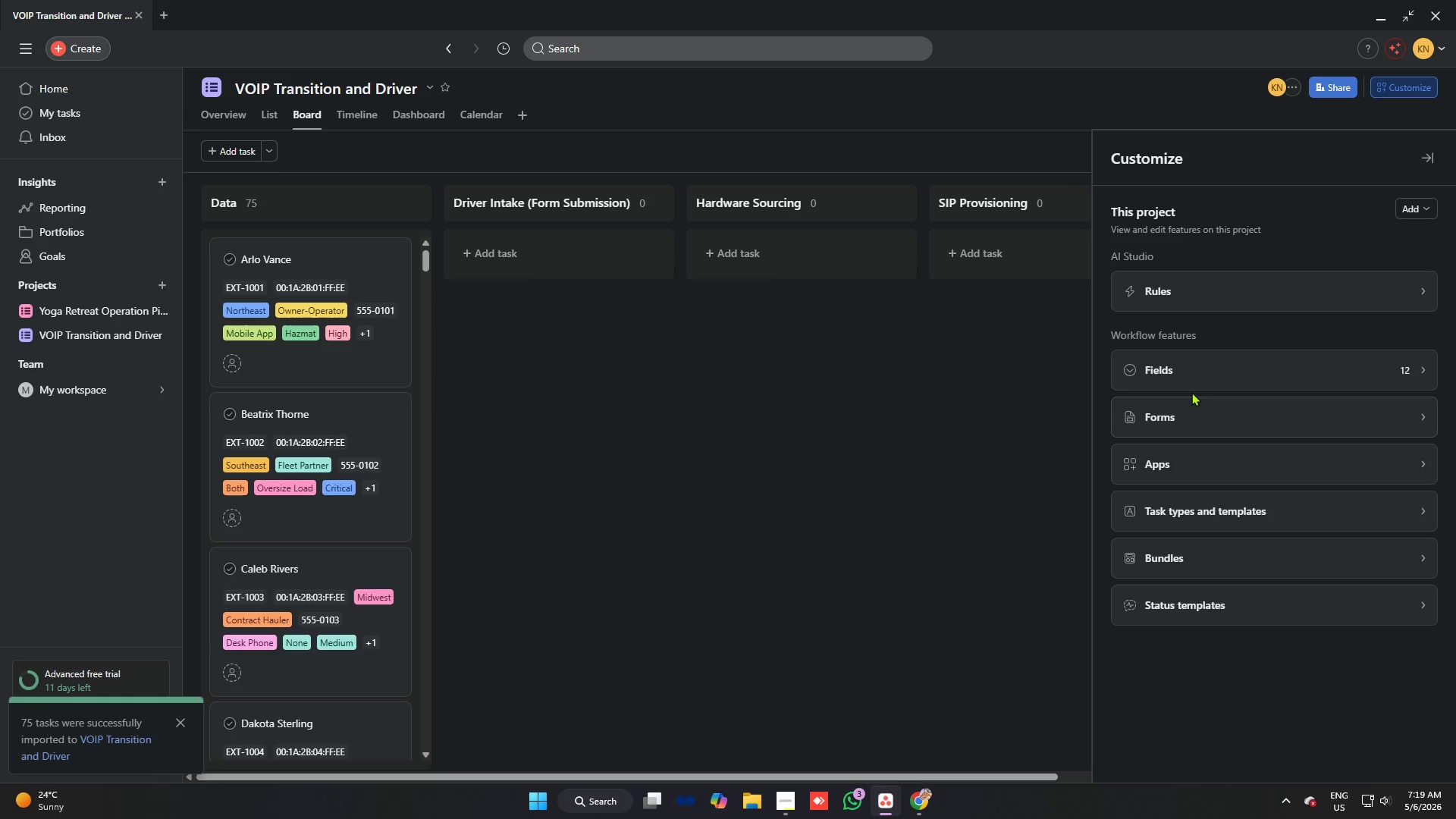 
left_click([1191, 416])
 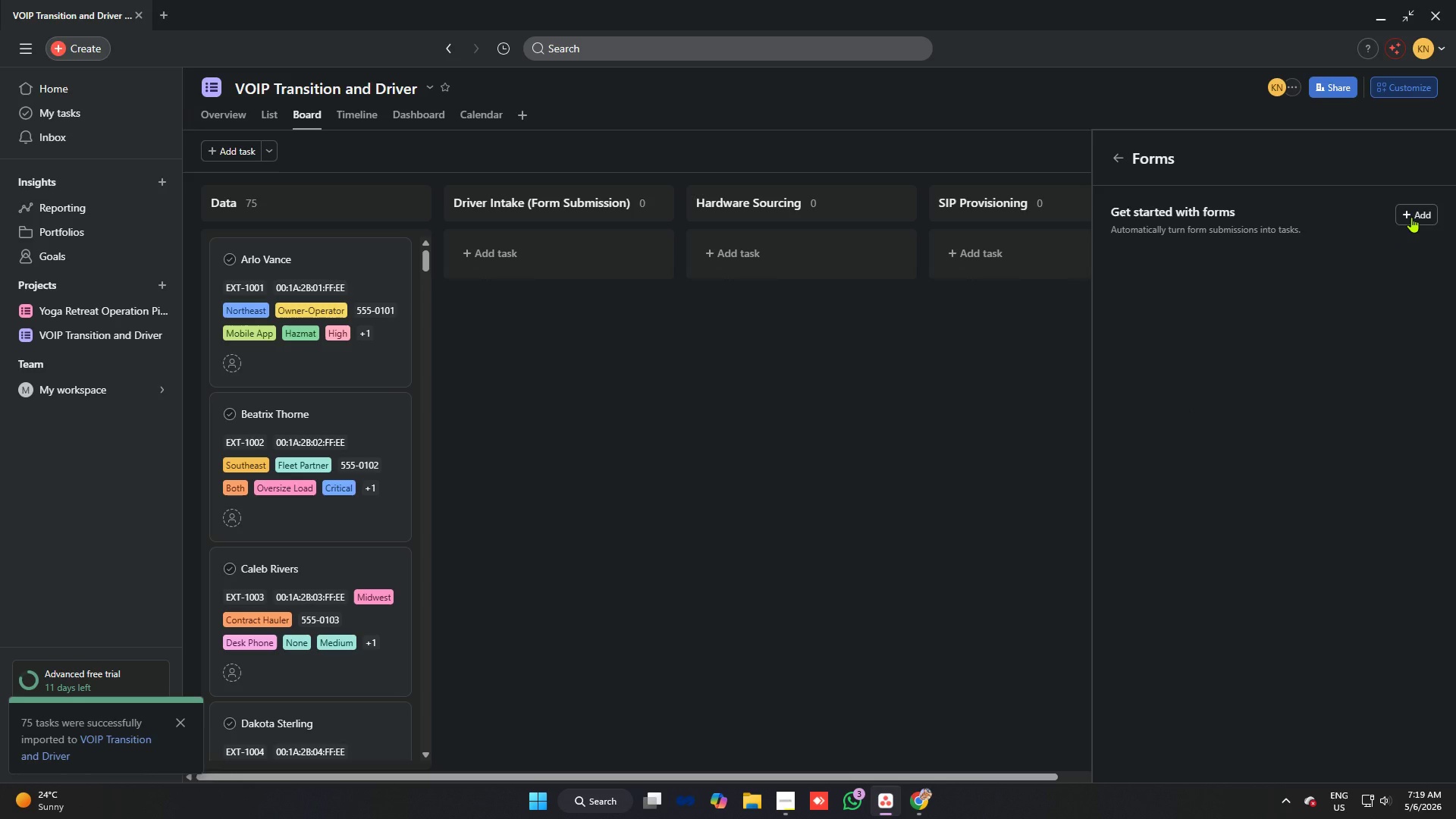 
left_click([1411, 217])
 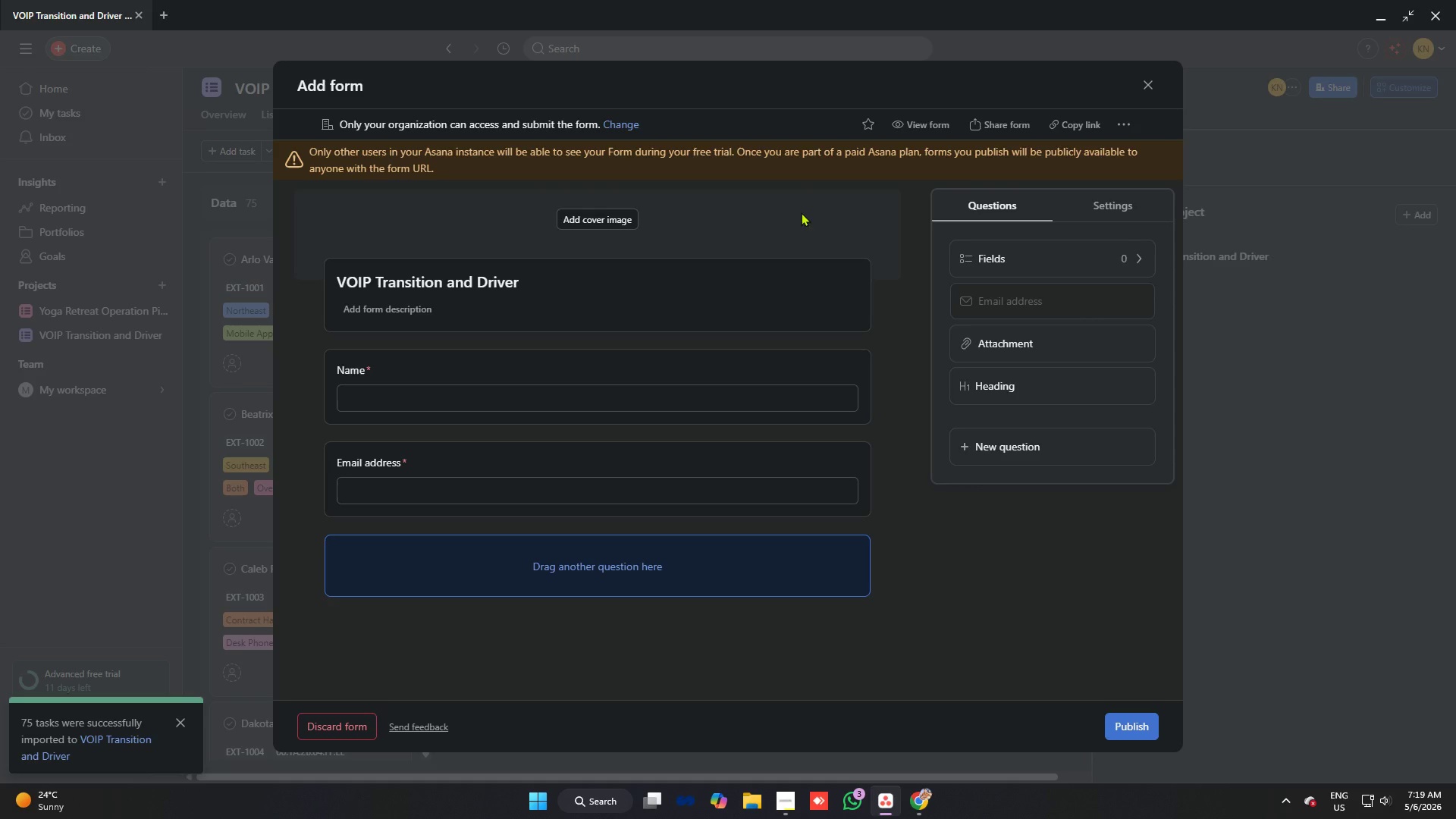 
wait(15.02)
 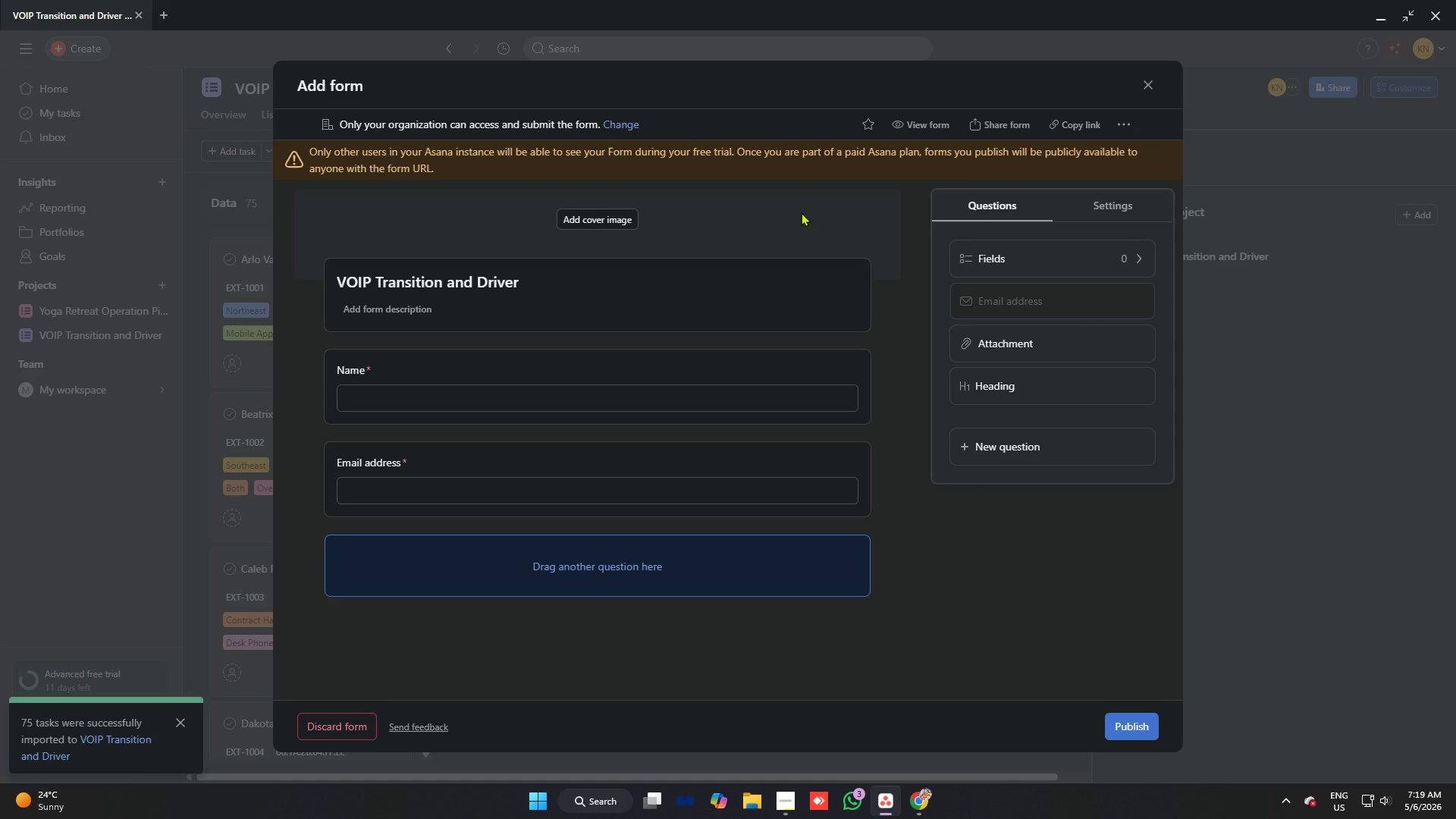 
left_click([497, 284])
 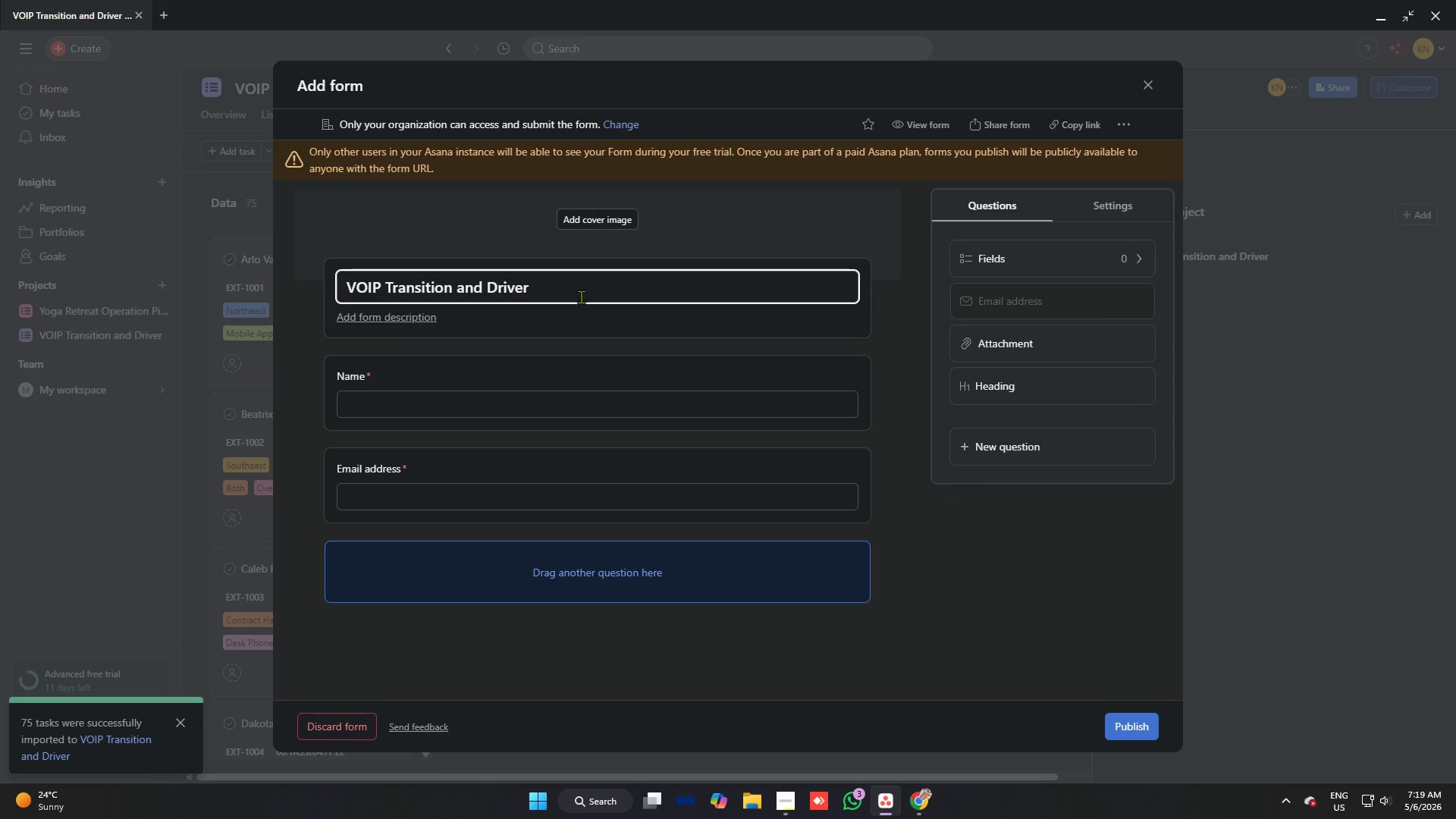 
left_click([589, 297])
 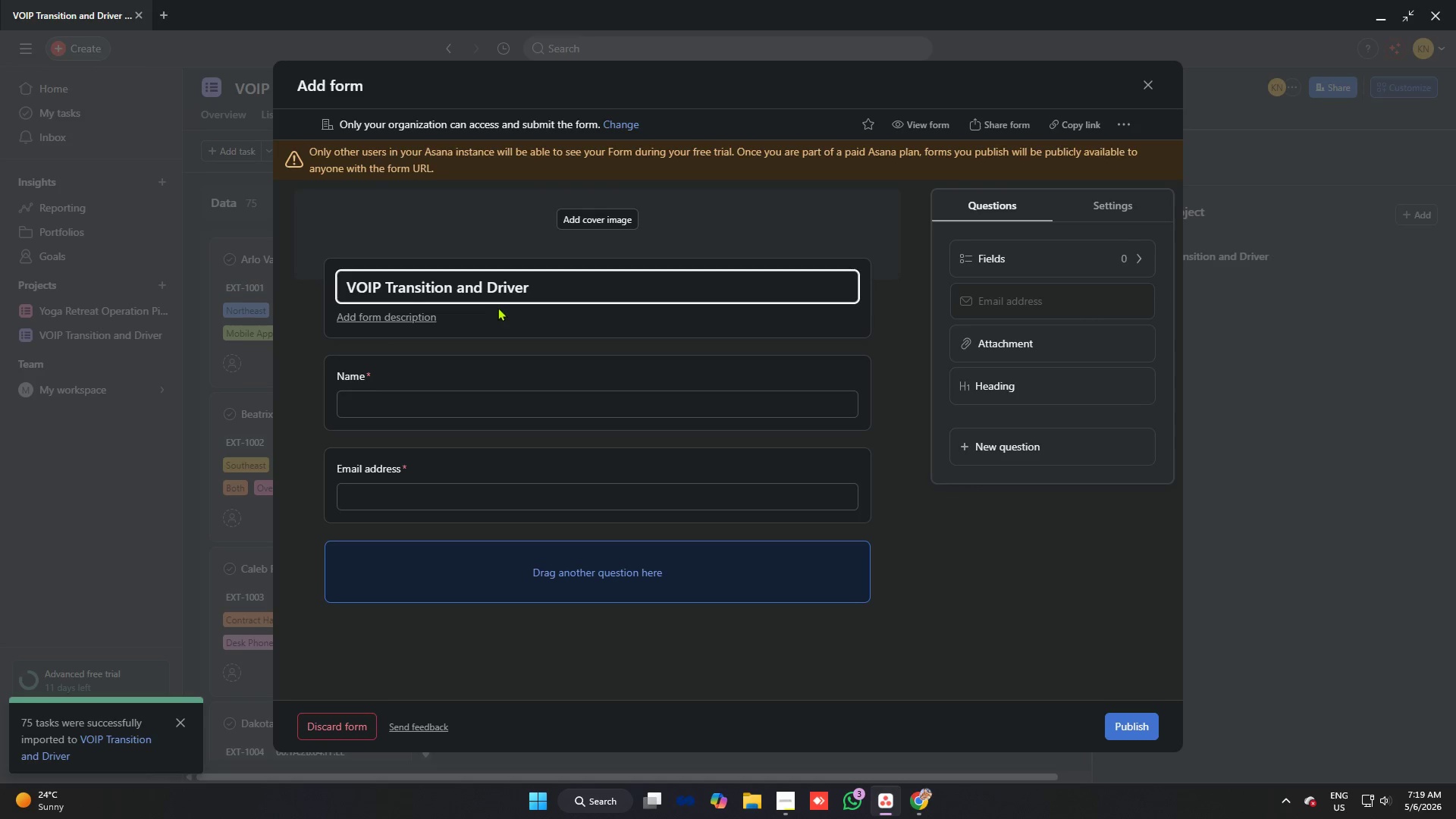 
left_click_drag(start_coordinate=[537, 290], to_coordinate=[499, 288])
 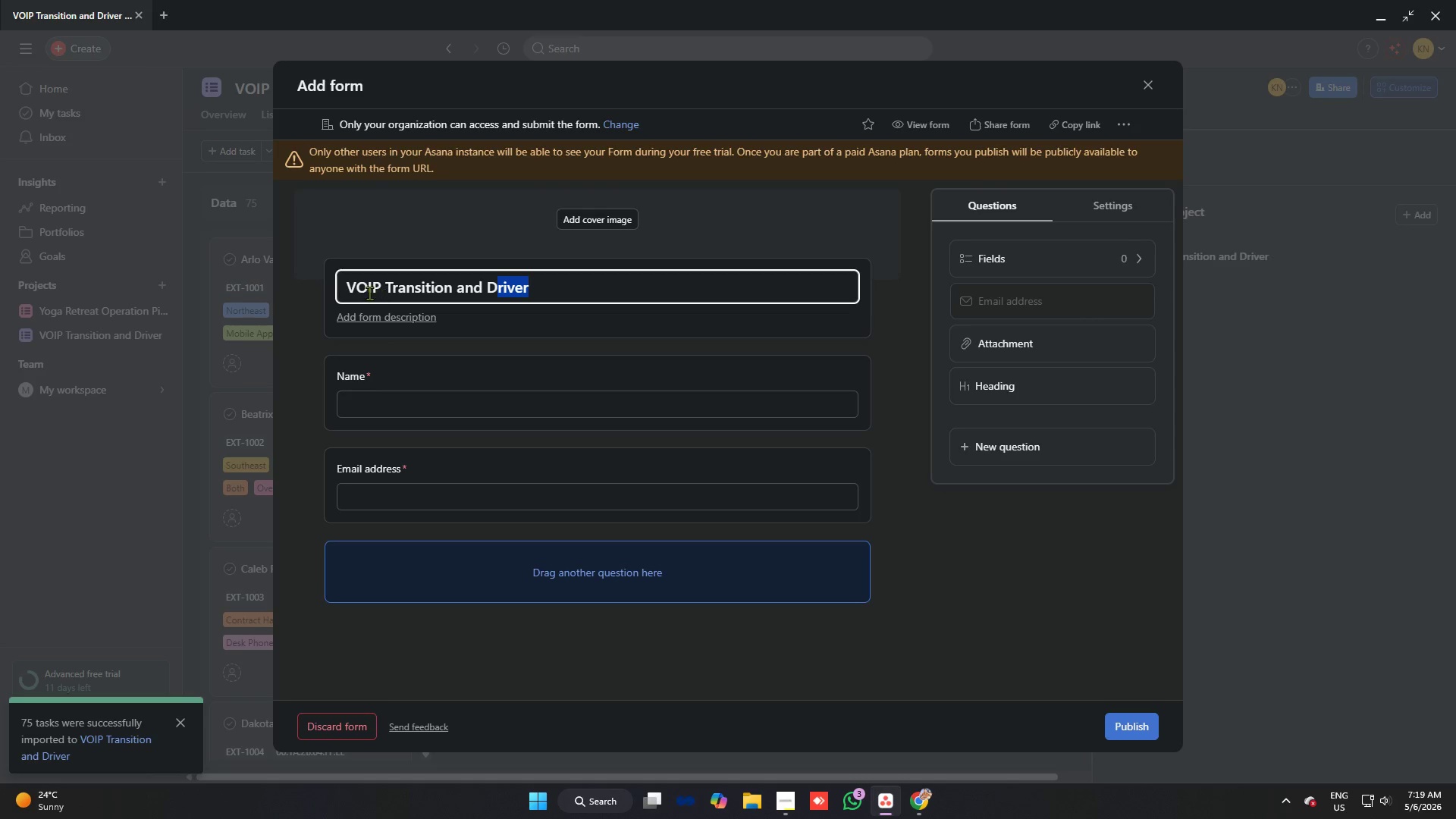 
left_click_drag(start_coordinate=[388, 285], to_coordinate=[492, 285])
 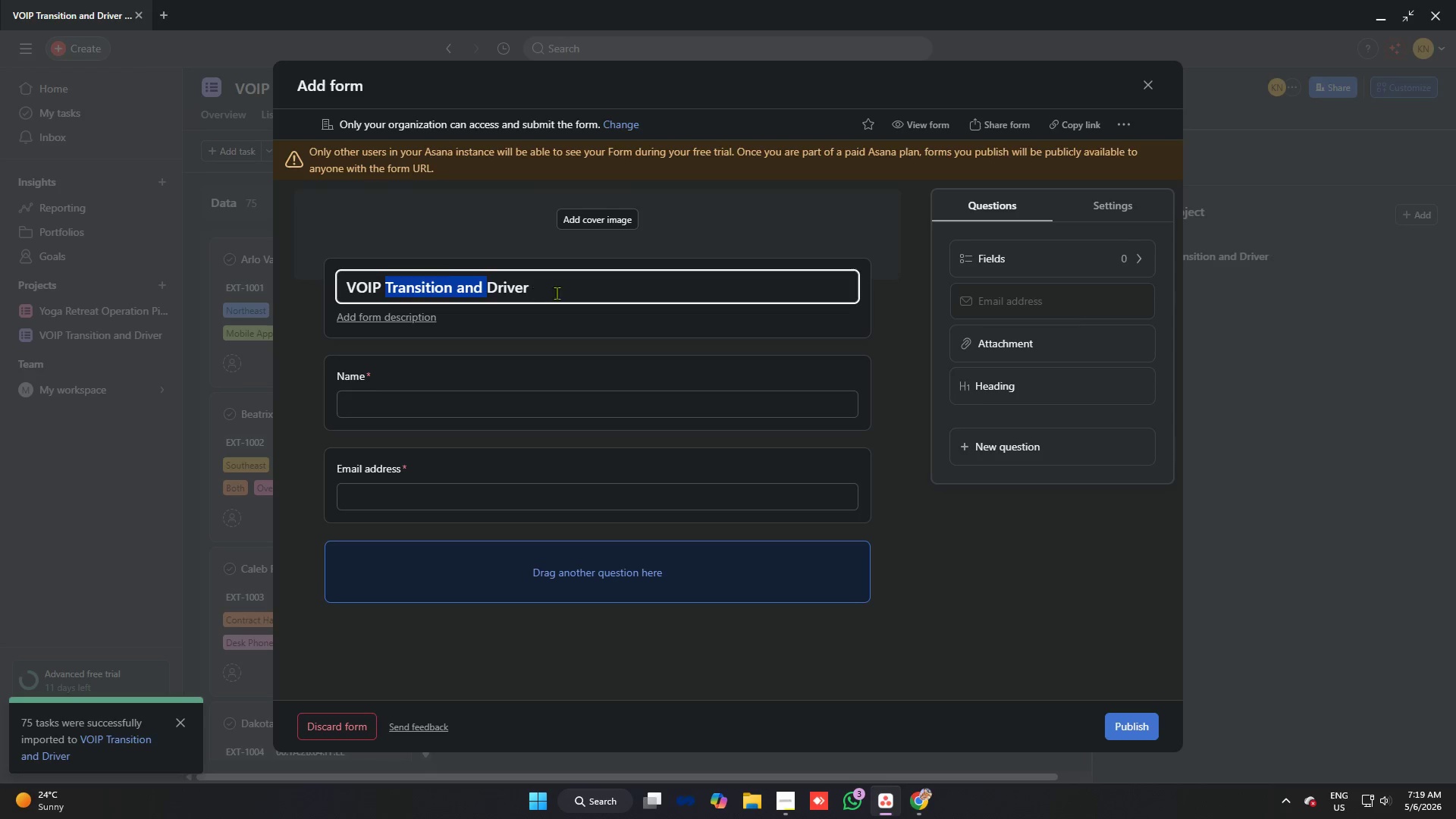 
left_click_drag(start_coordinate=[560, 293], to_coordinate=[388, 292])
 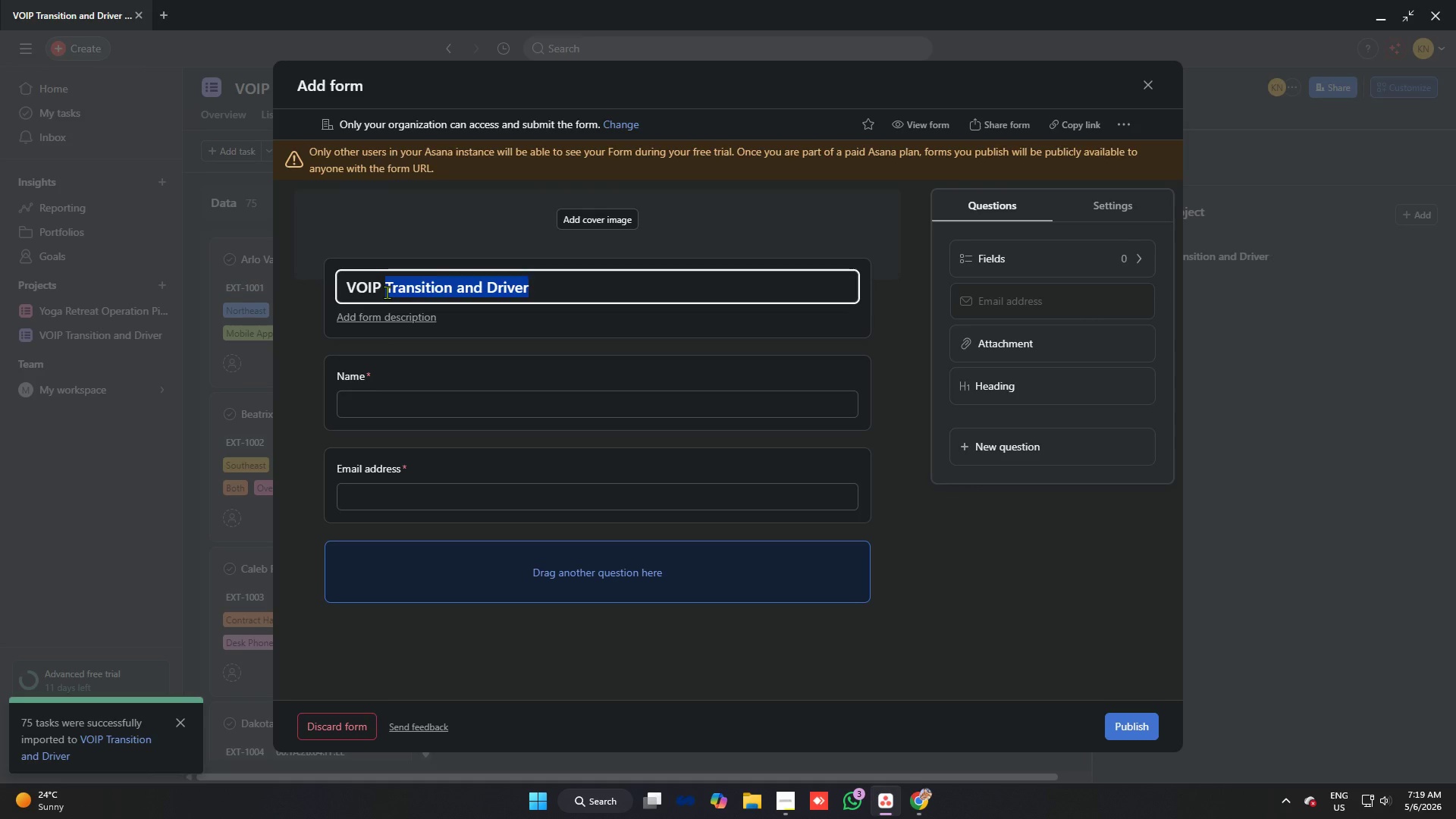 
key(Backspace)
 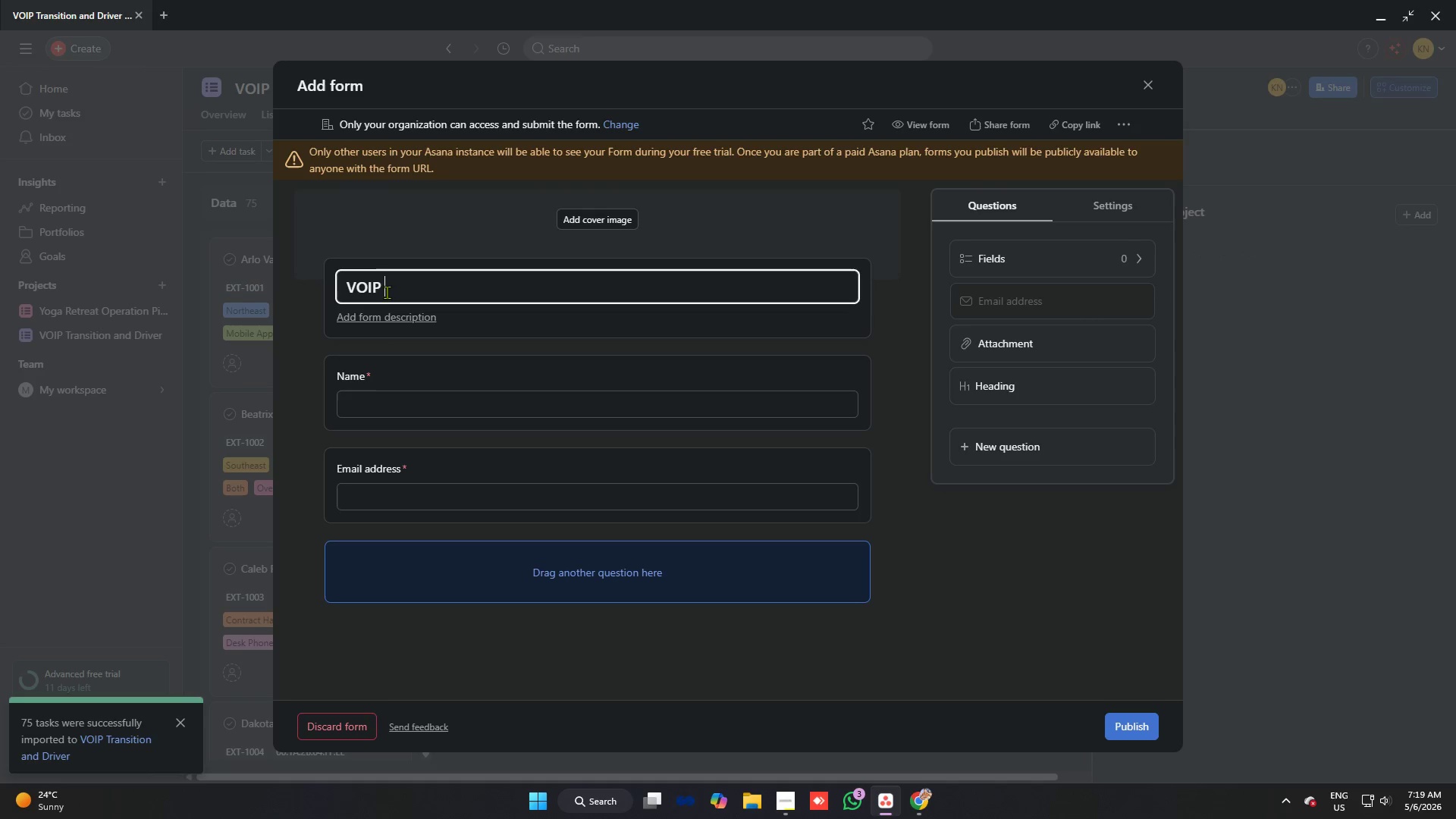 
key(Backspace)
 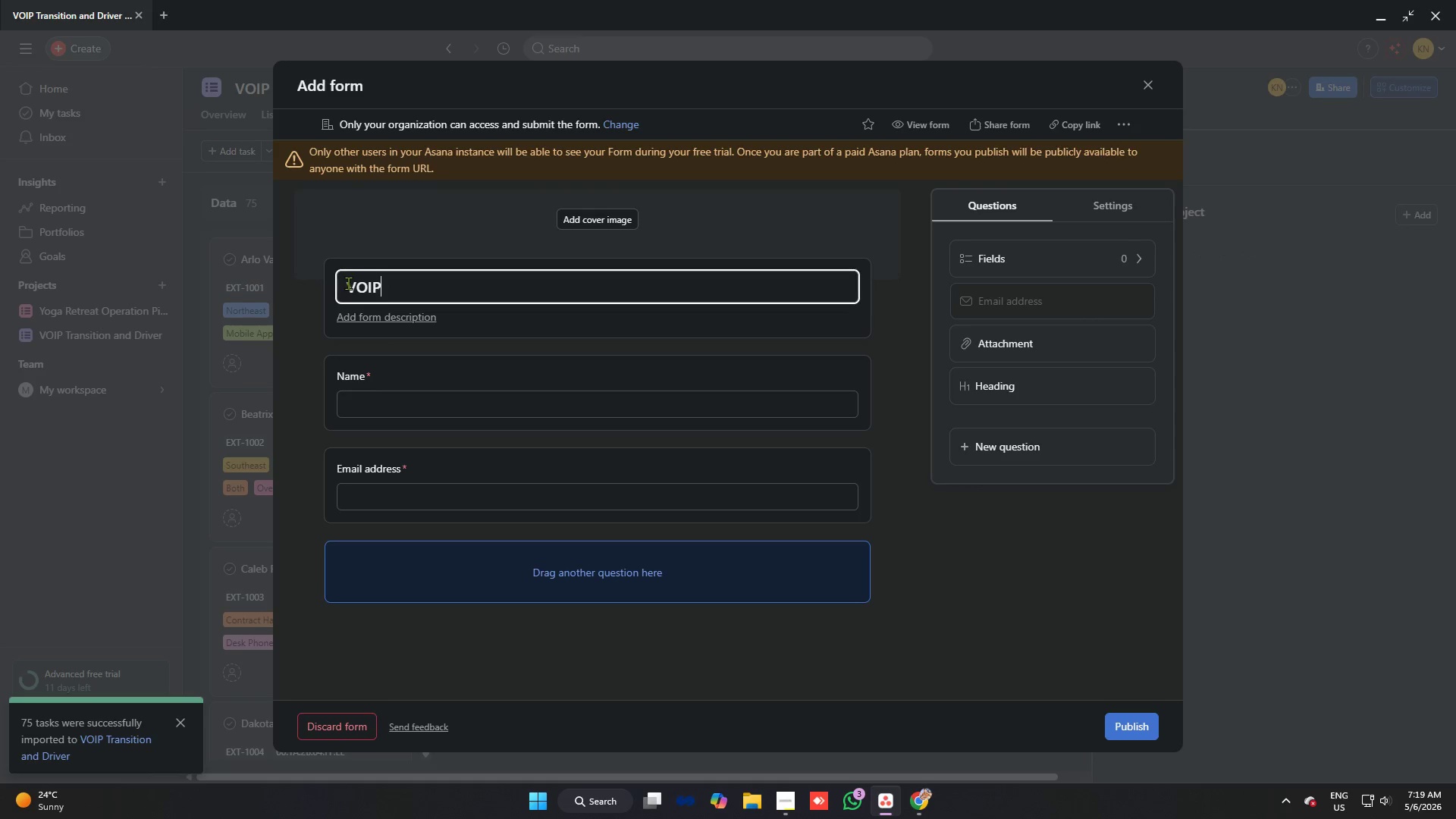 
type( Request Form)
 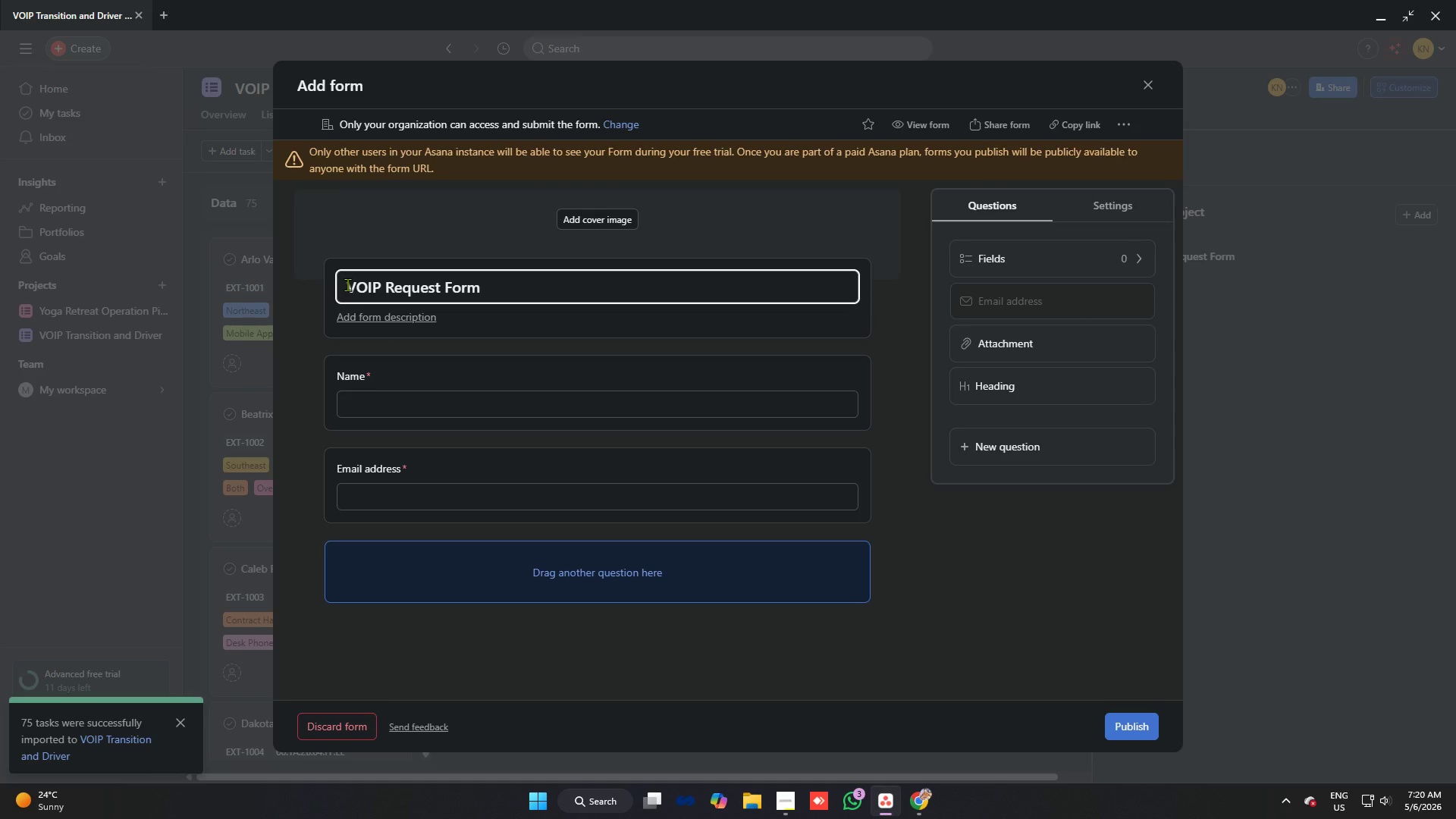 
left_click([347, 284])
 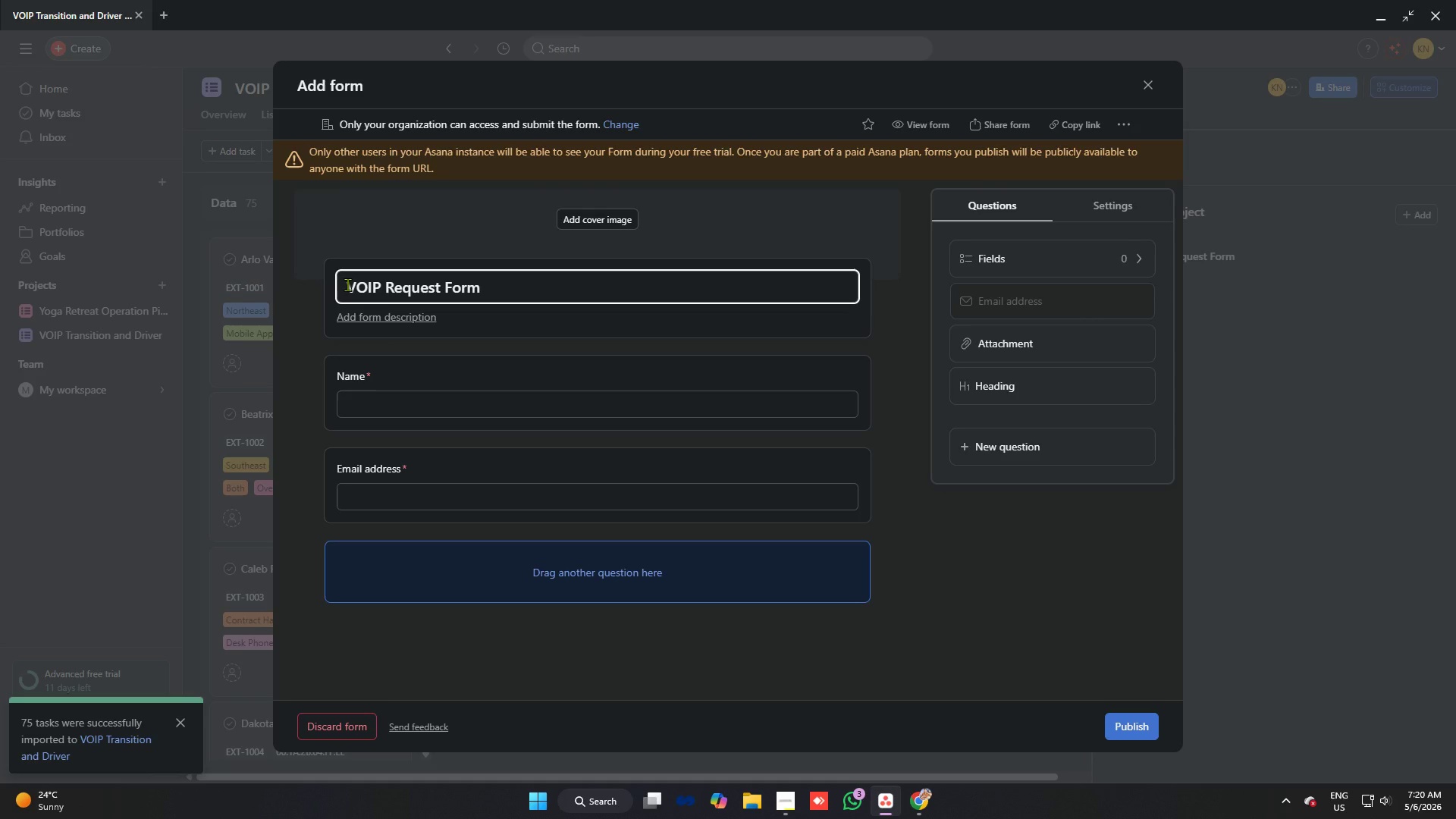 
type(Driver )
 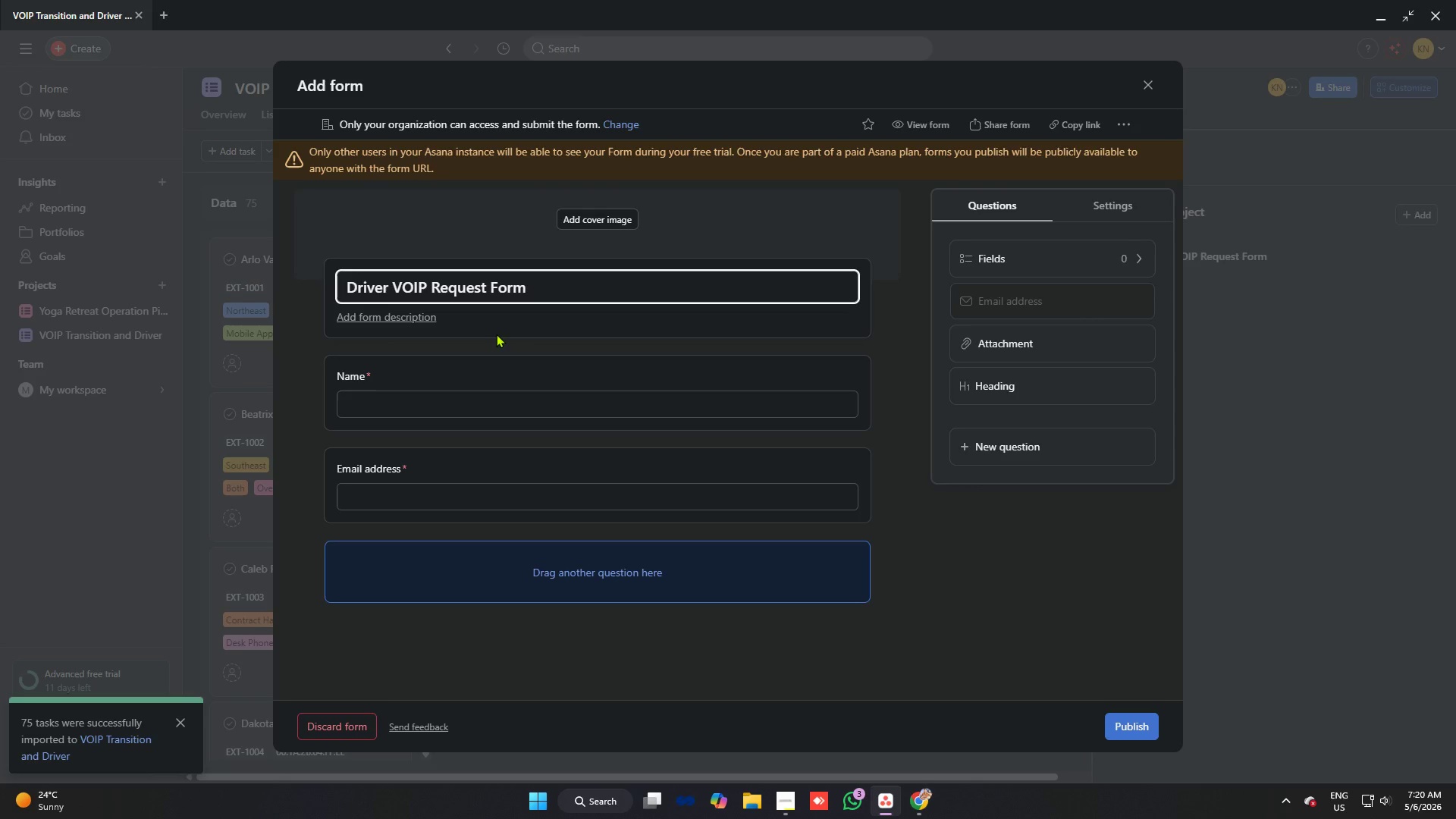 
wait(6.62)
 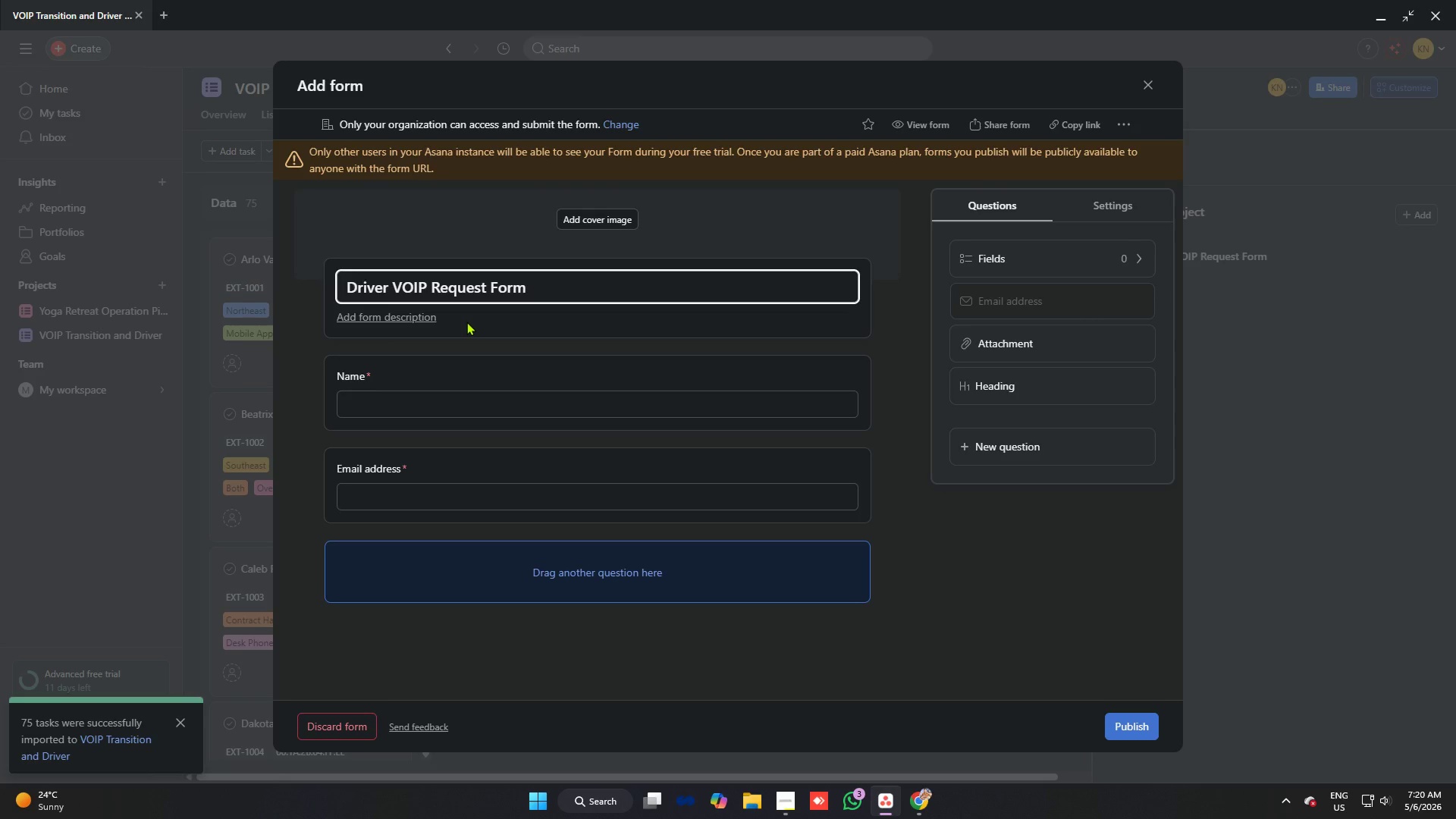 
left_click([404, 406])
 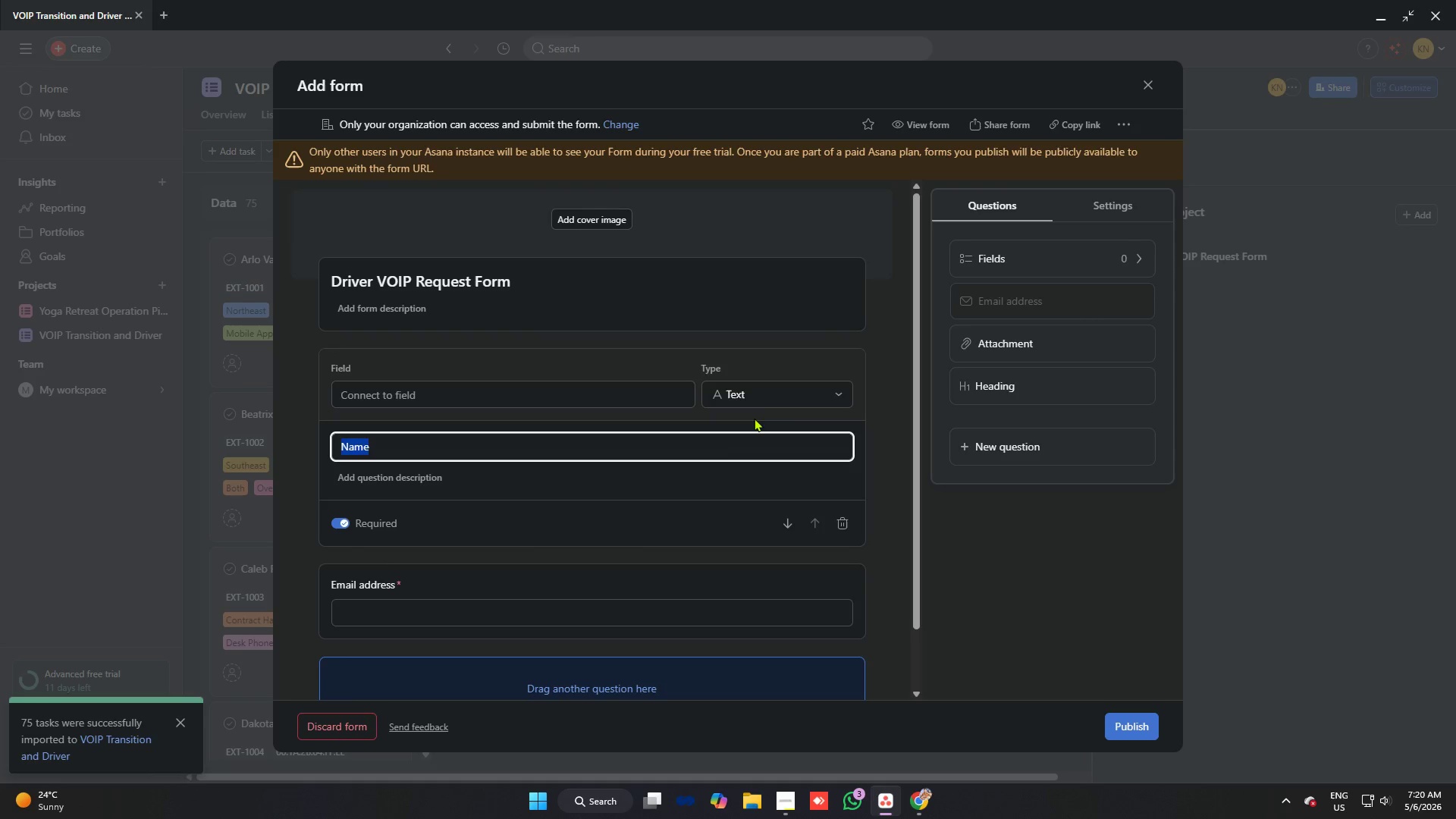 
left_click([760, 394])
 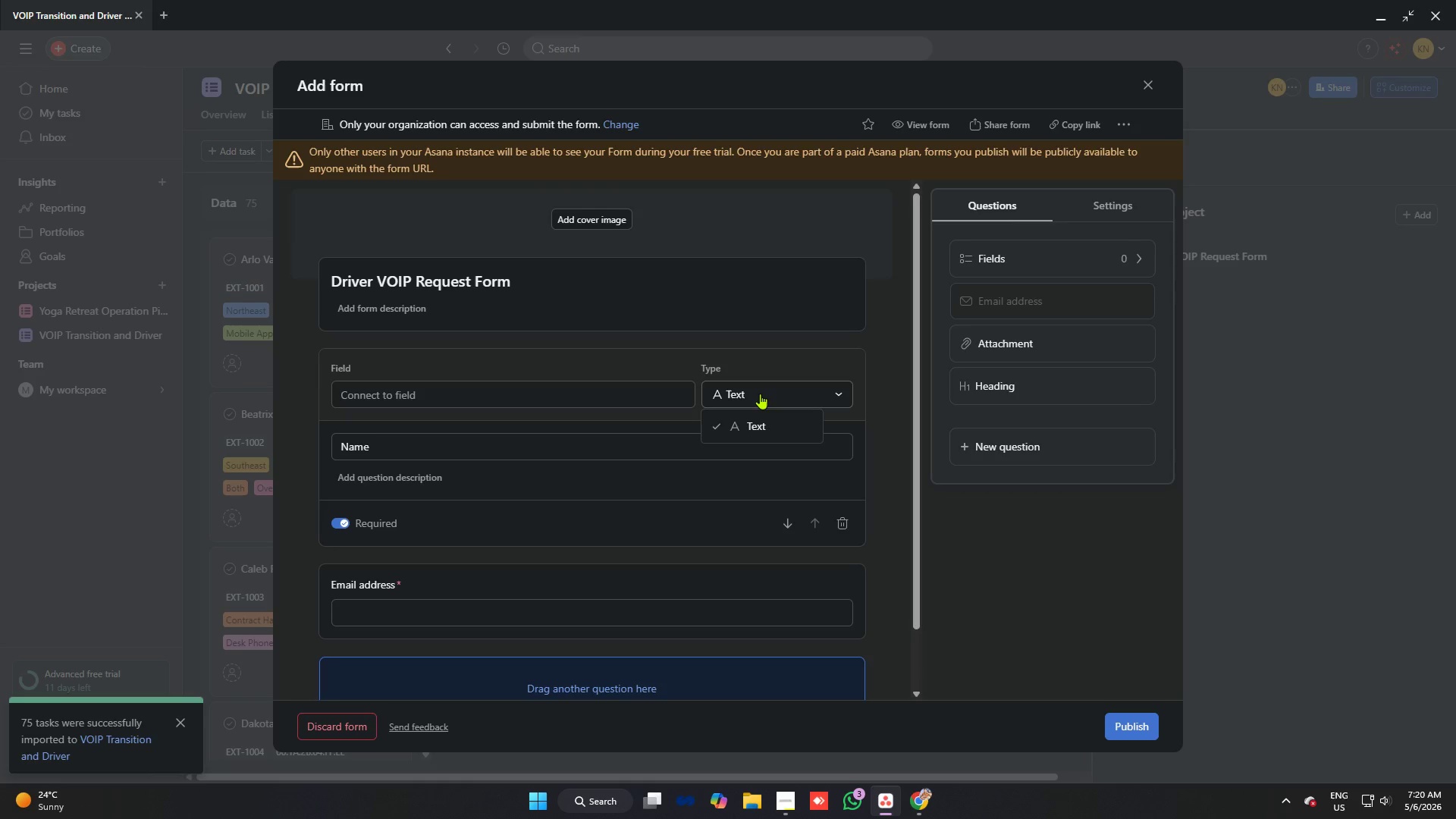 
left_click([760, 394])
 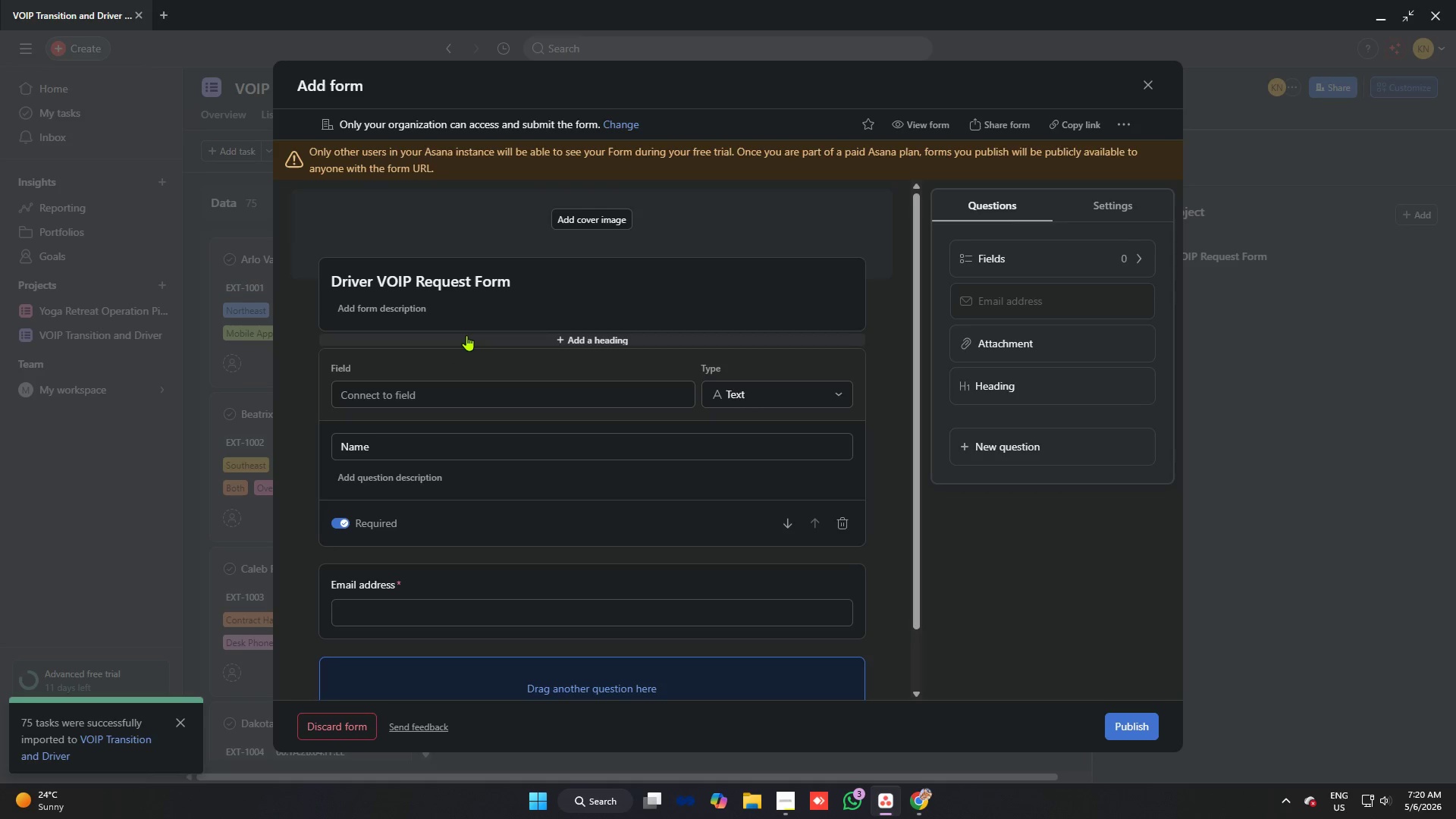 
left_click([466, 335])
 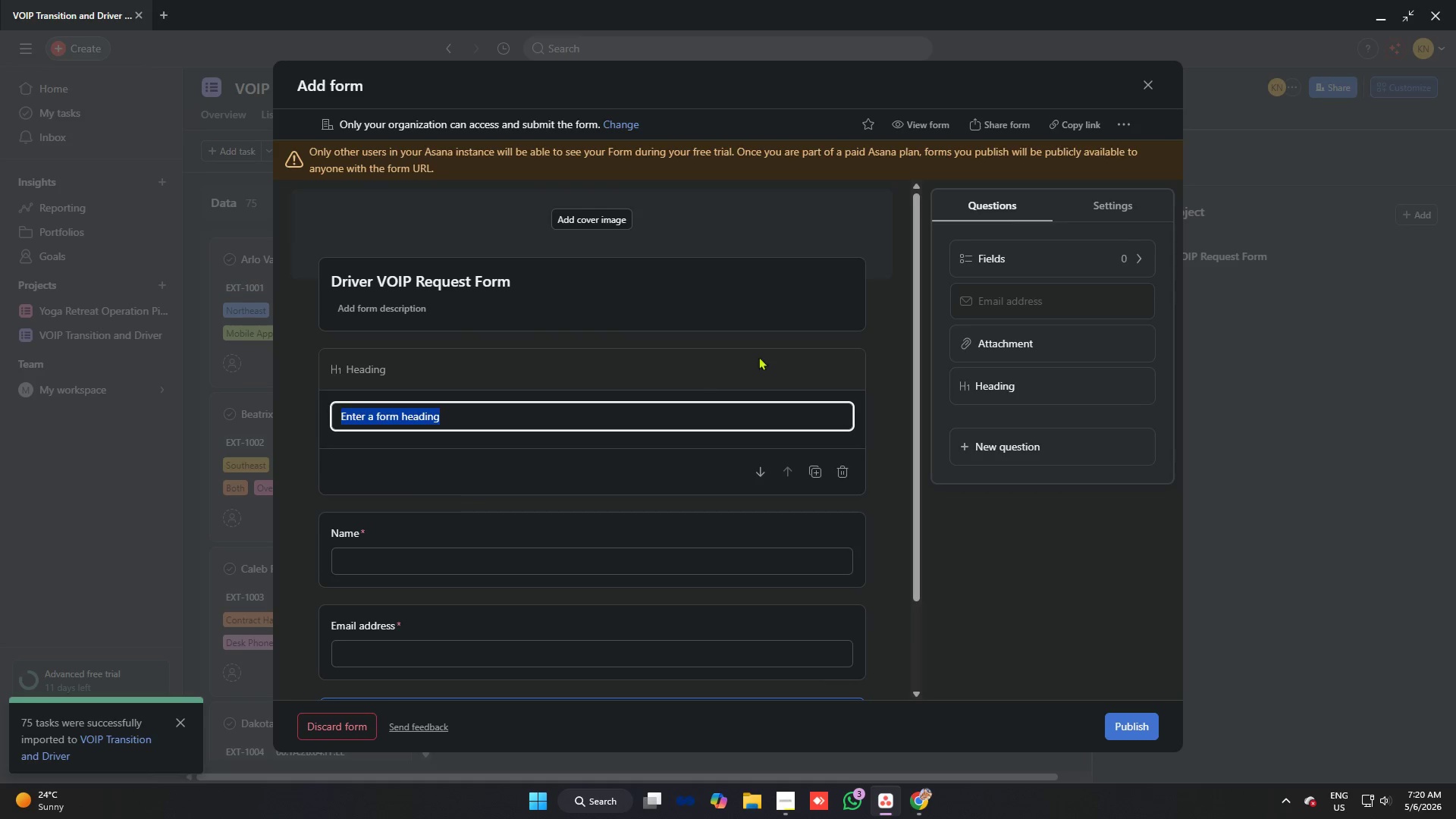 
left_click([885, 334])
 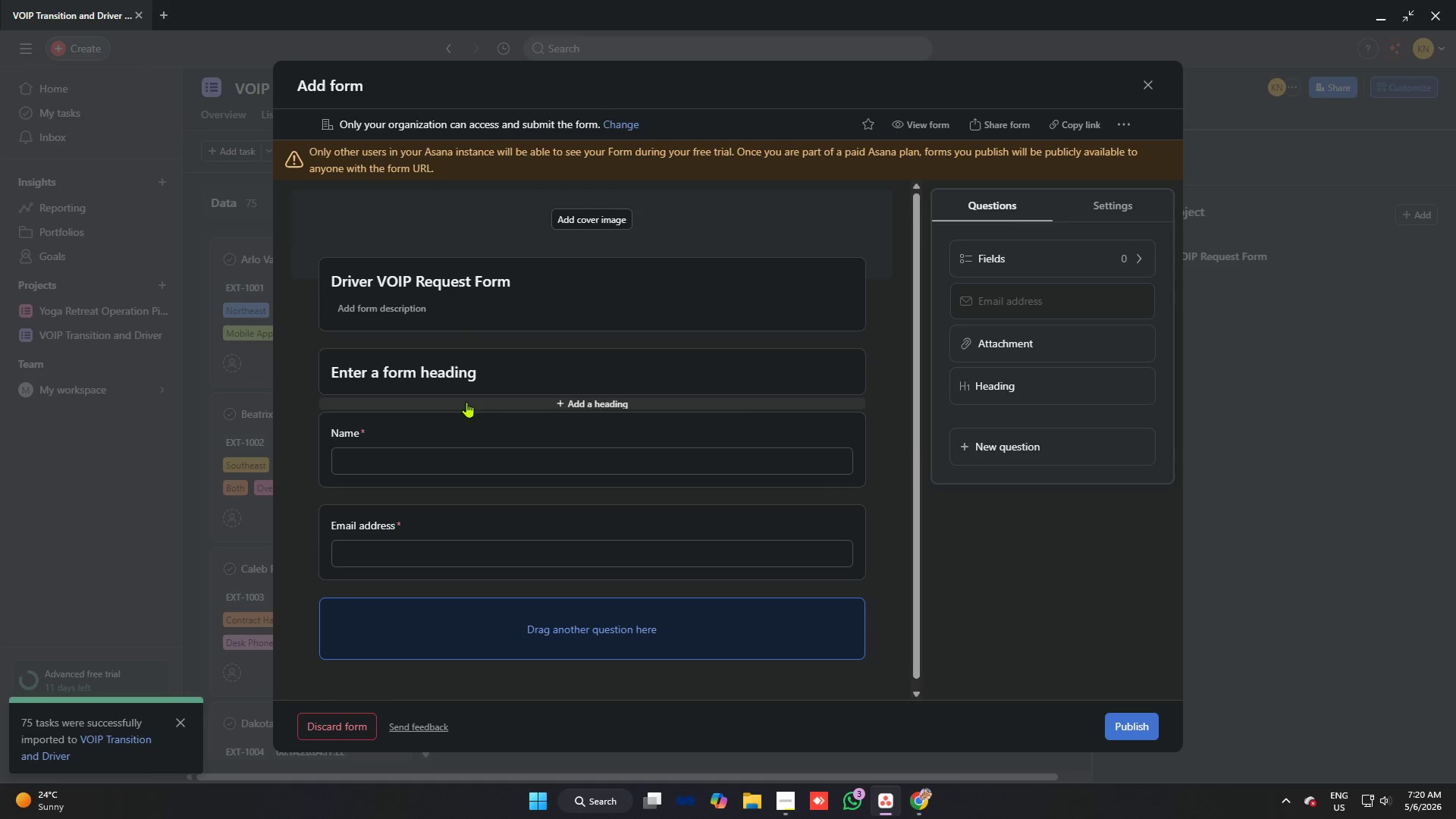 
left_click([451, 371])
 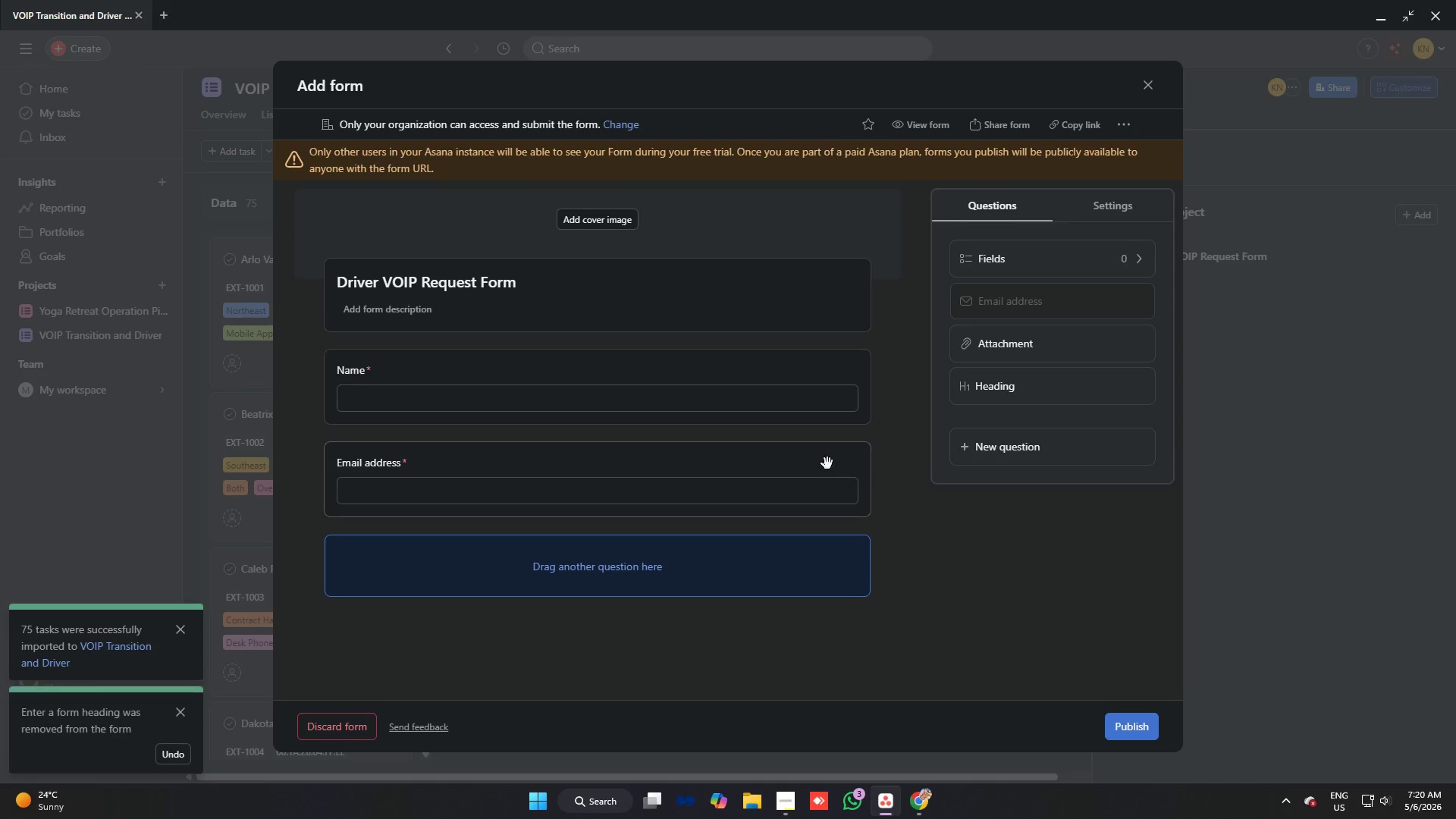 
left_click([537, 378])
 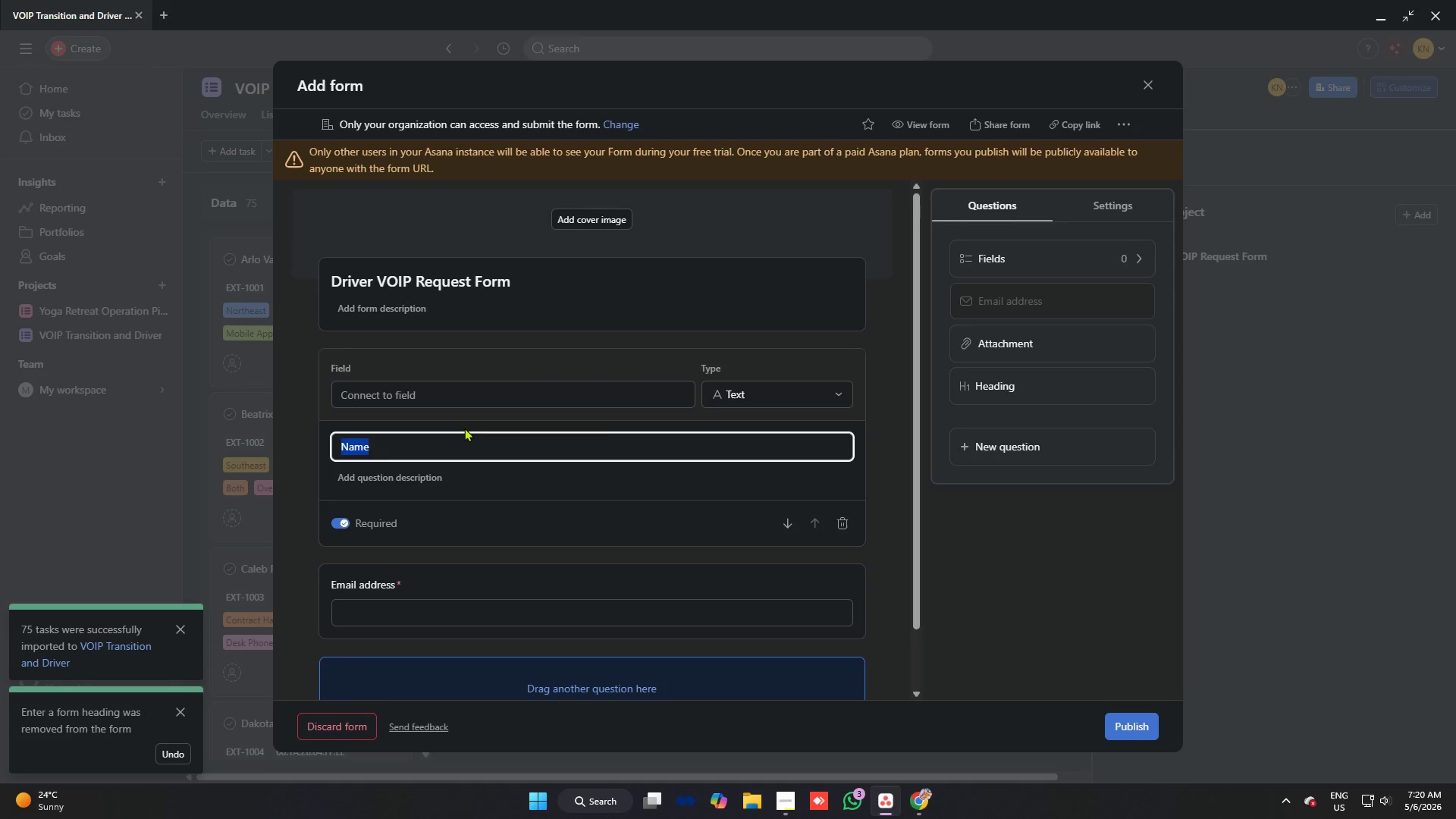 
left_click([886, 432])
 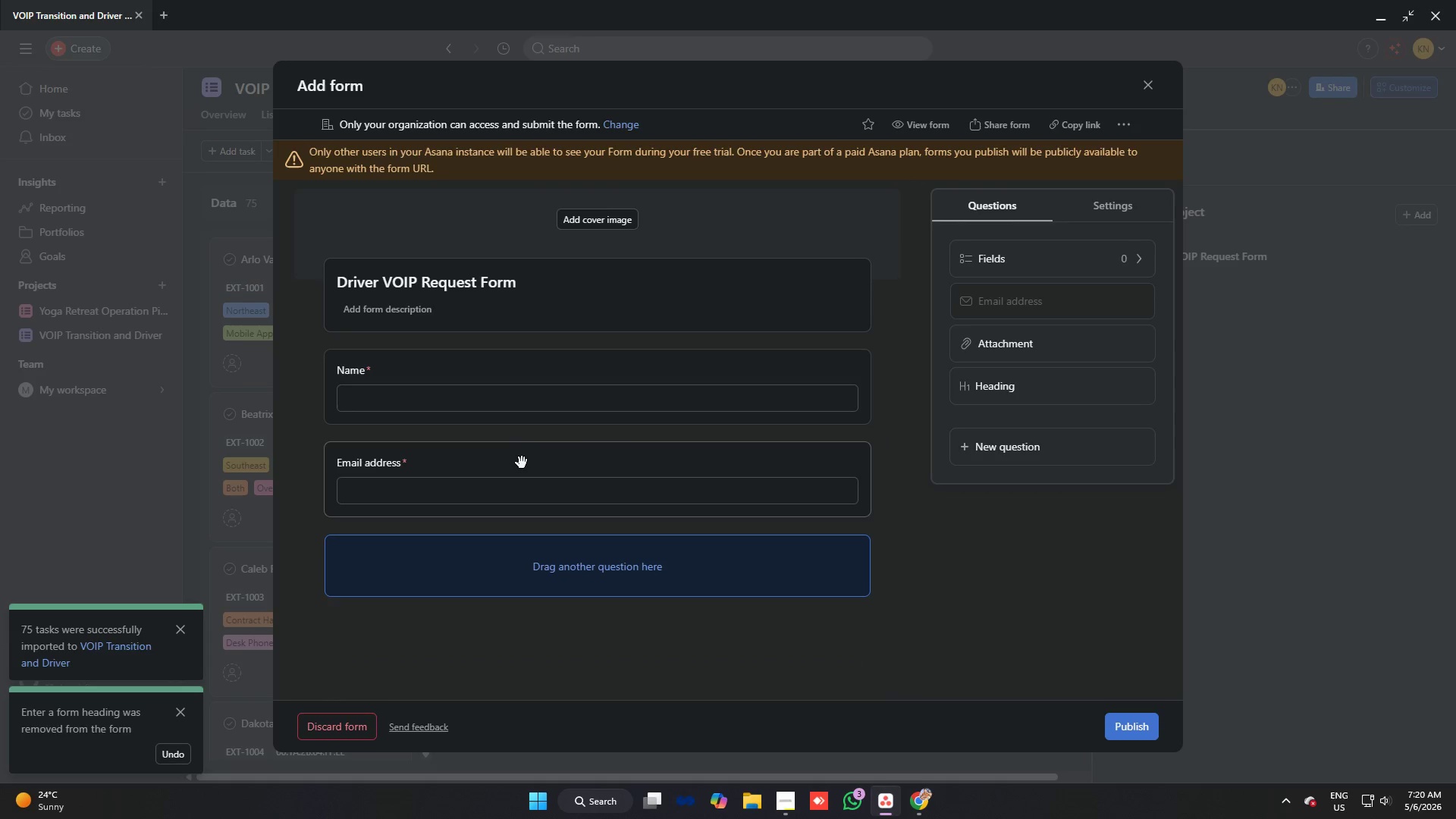 
wait(7.22)
 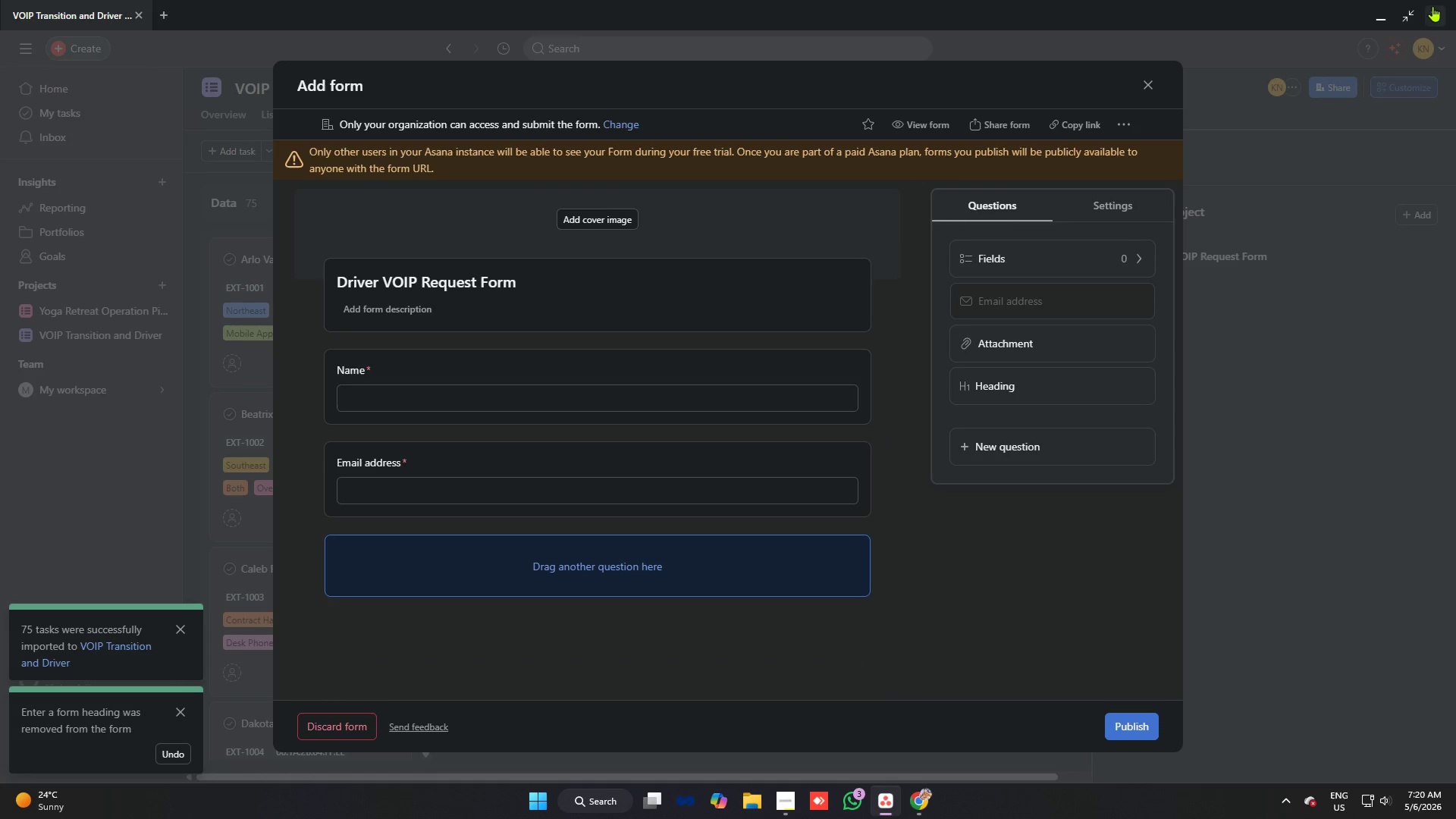 
left_click([431, 372])
 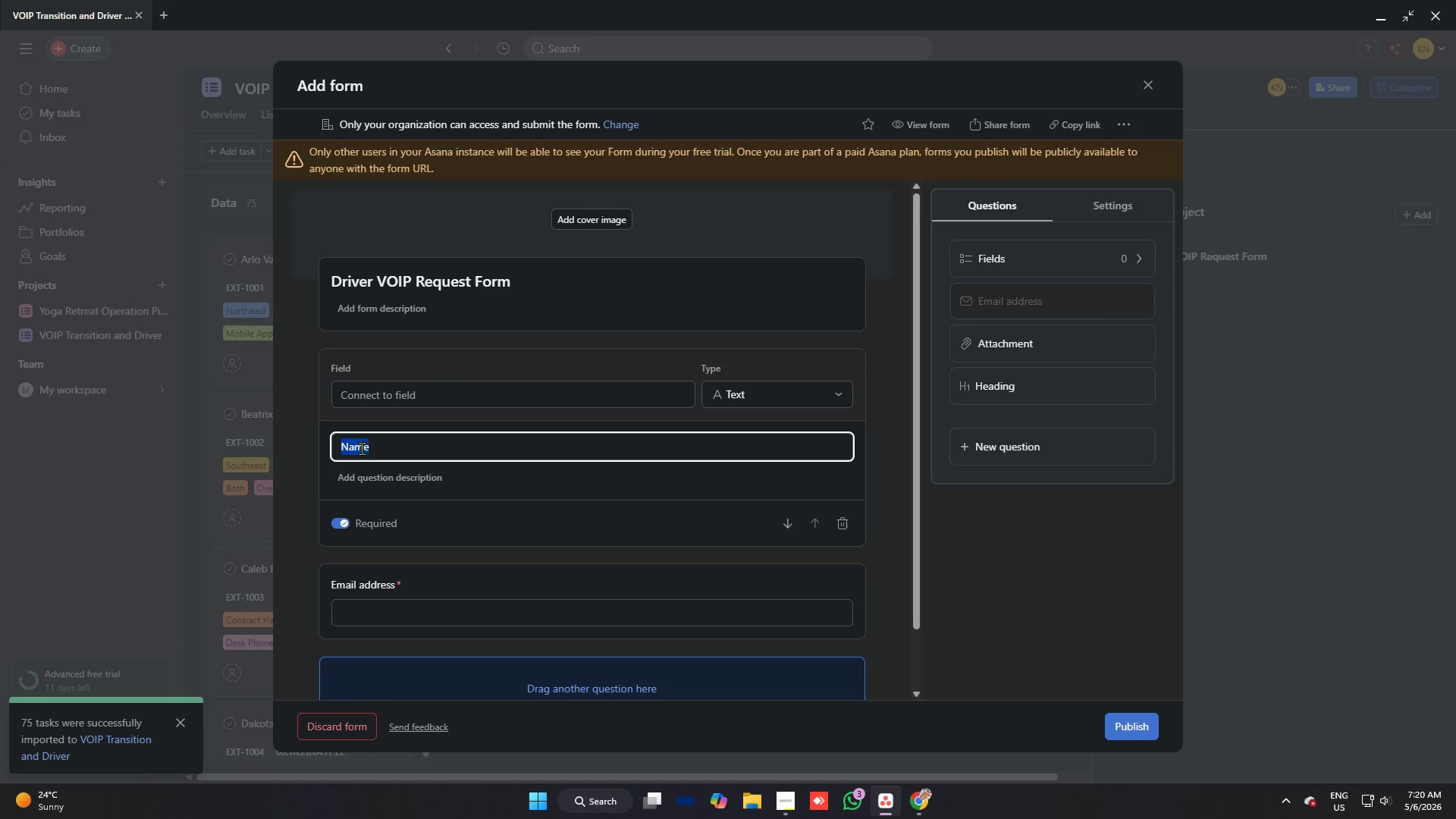 
left_click([362, 450])
 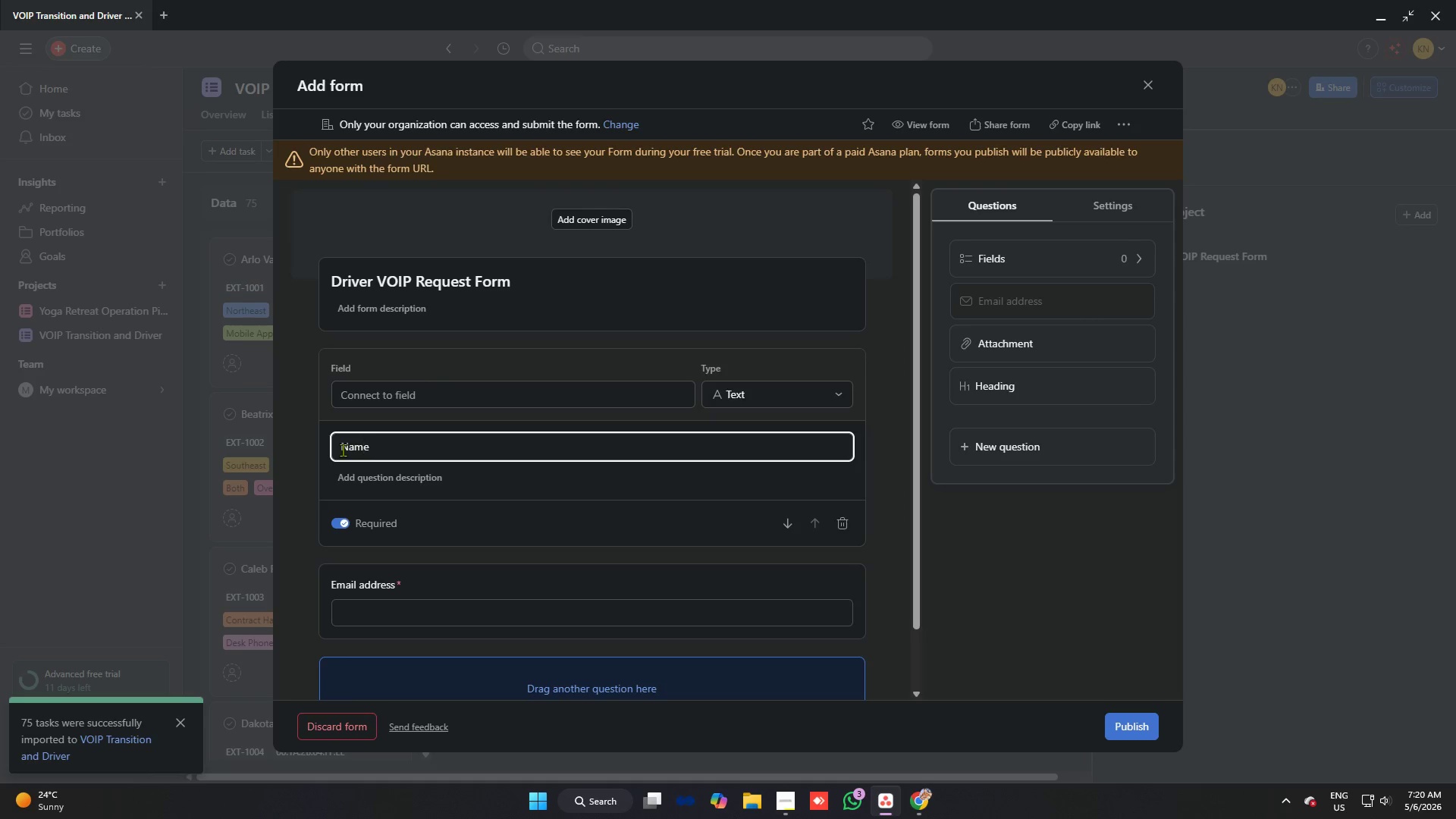 
left_click([343, 450])
 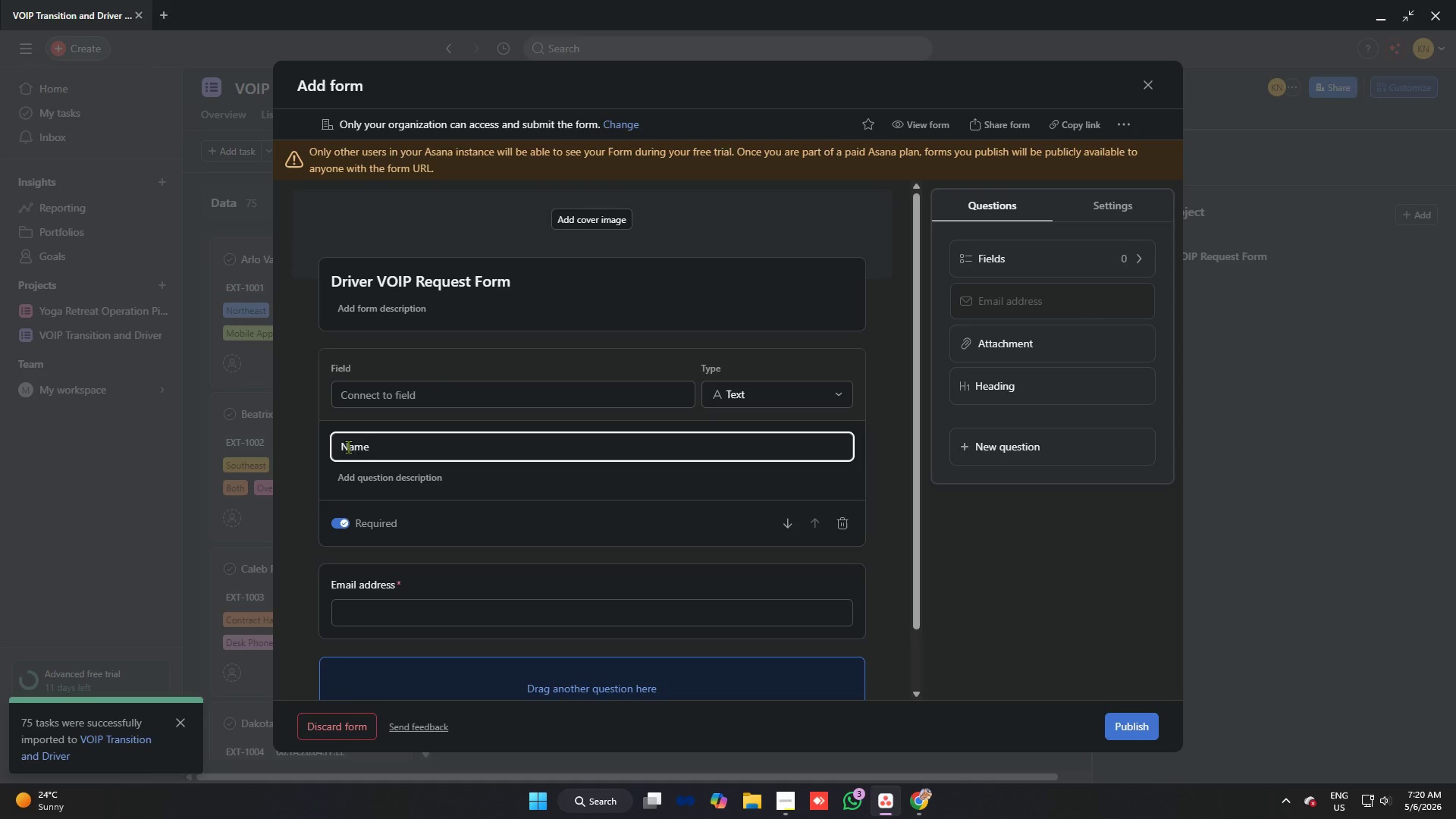 
type(Driver )
 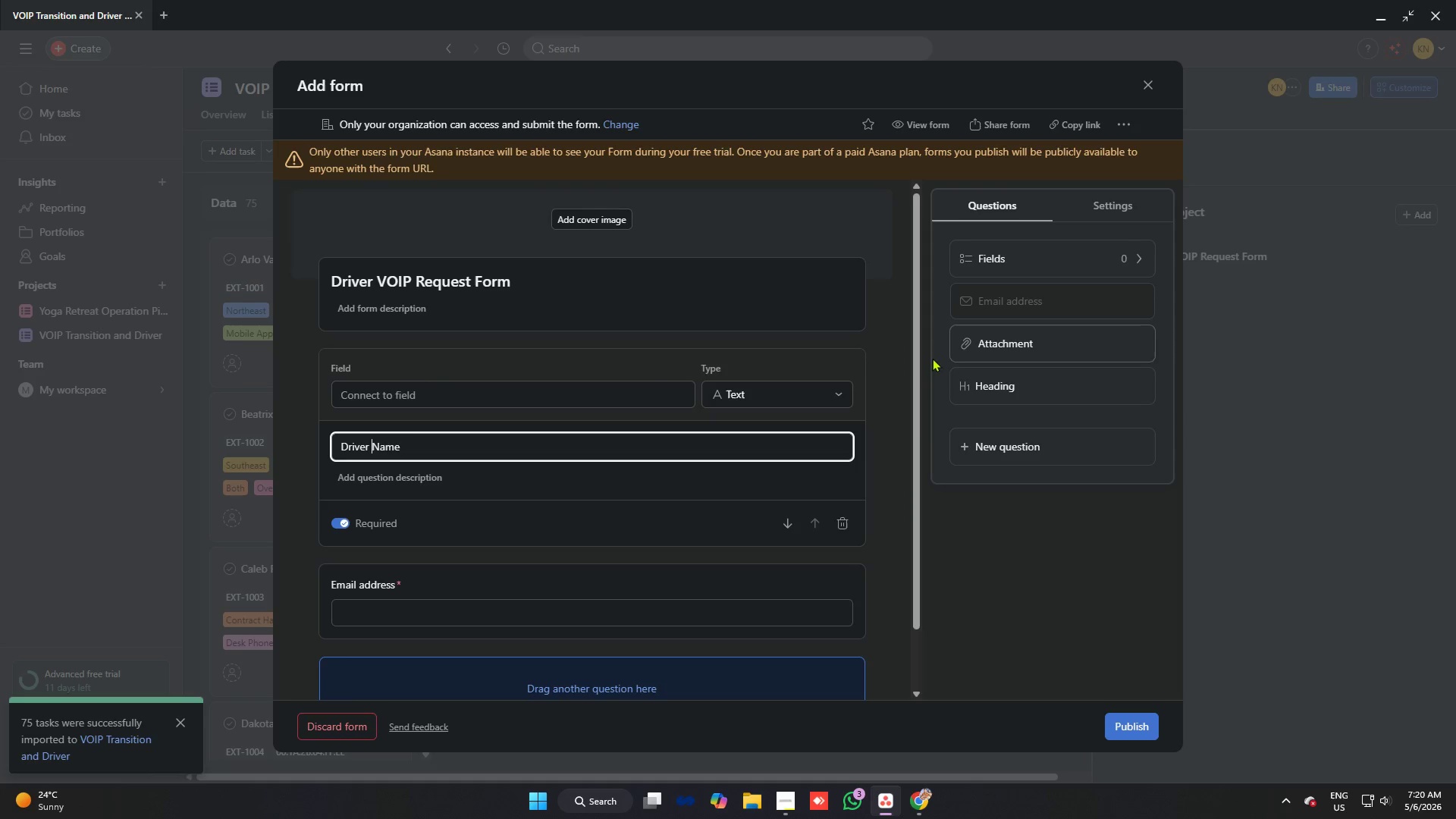 
left_click([899, 364])
 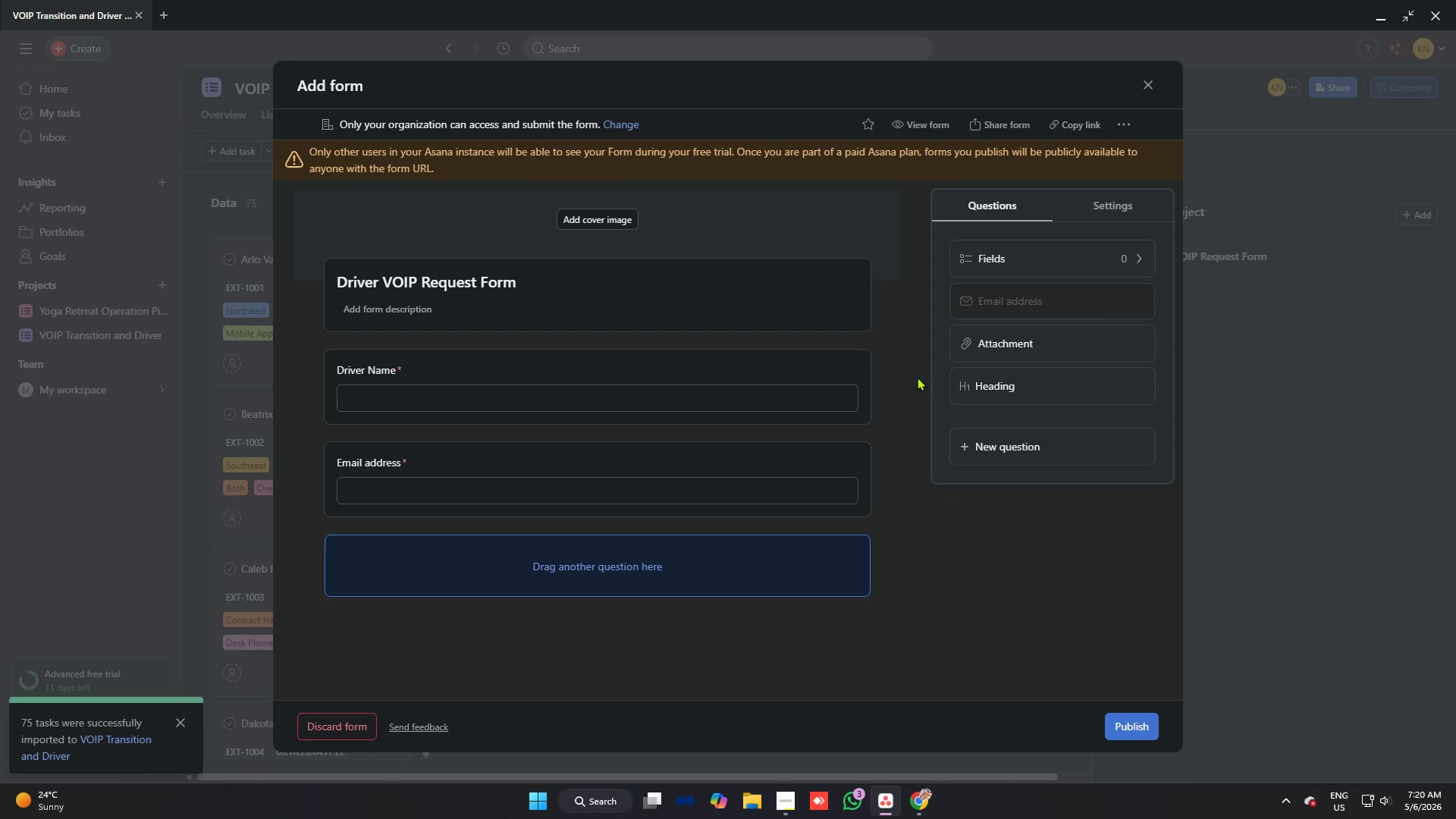 
key(Alt+AltLeft)
 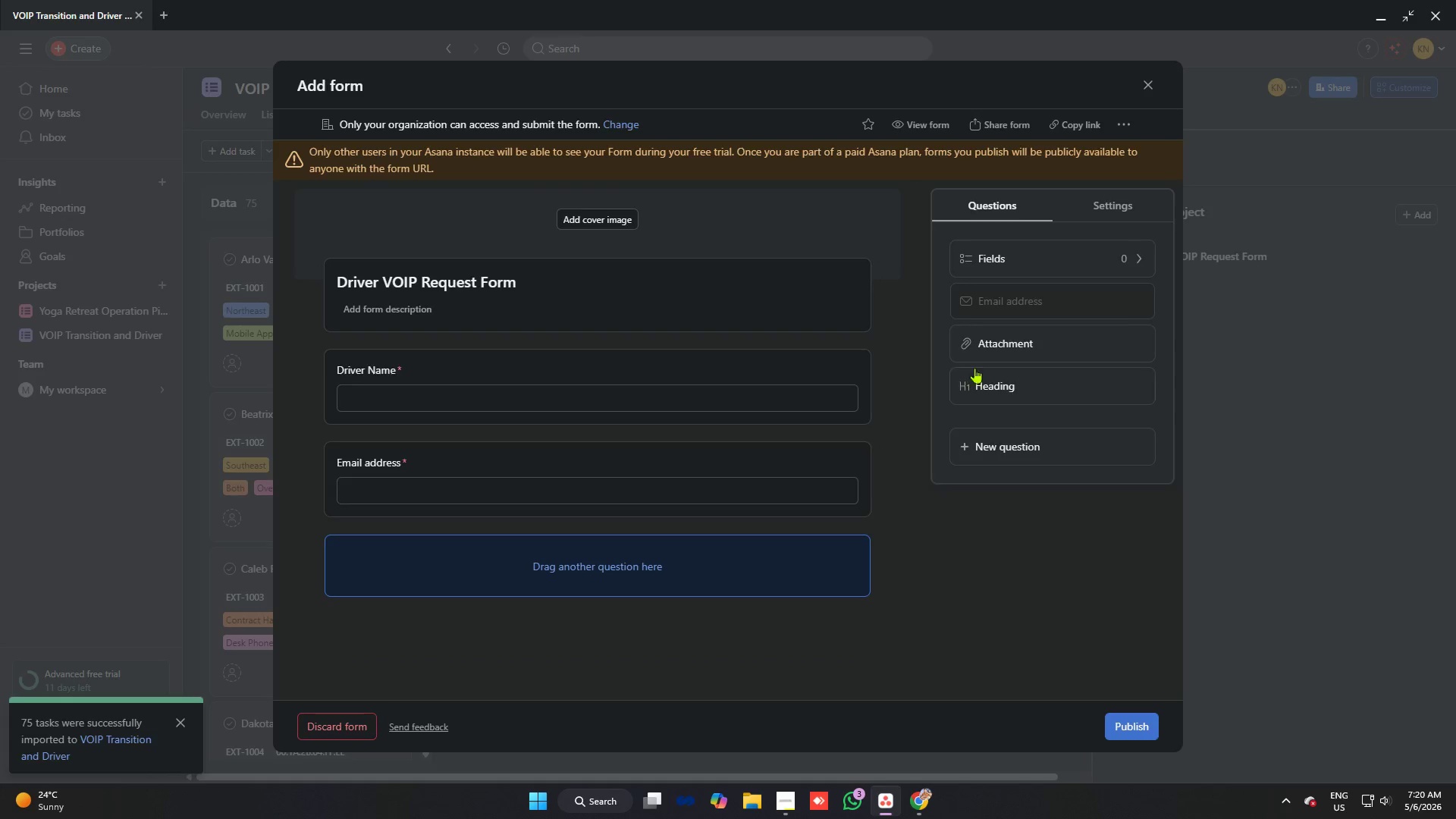 
key(Alt+Tab)